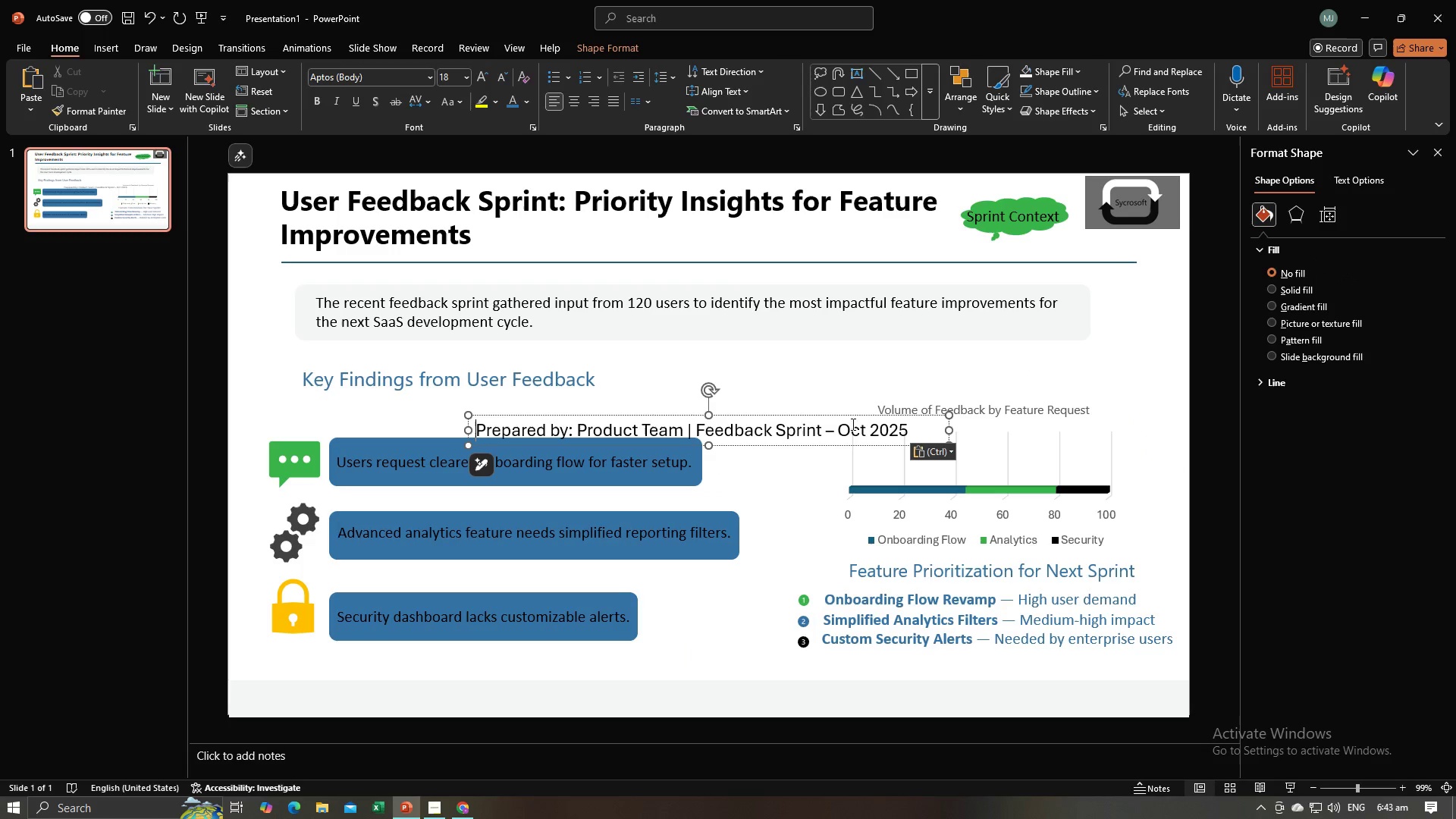 
key(Alt+AltLeft)
 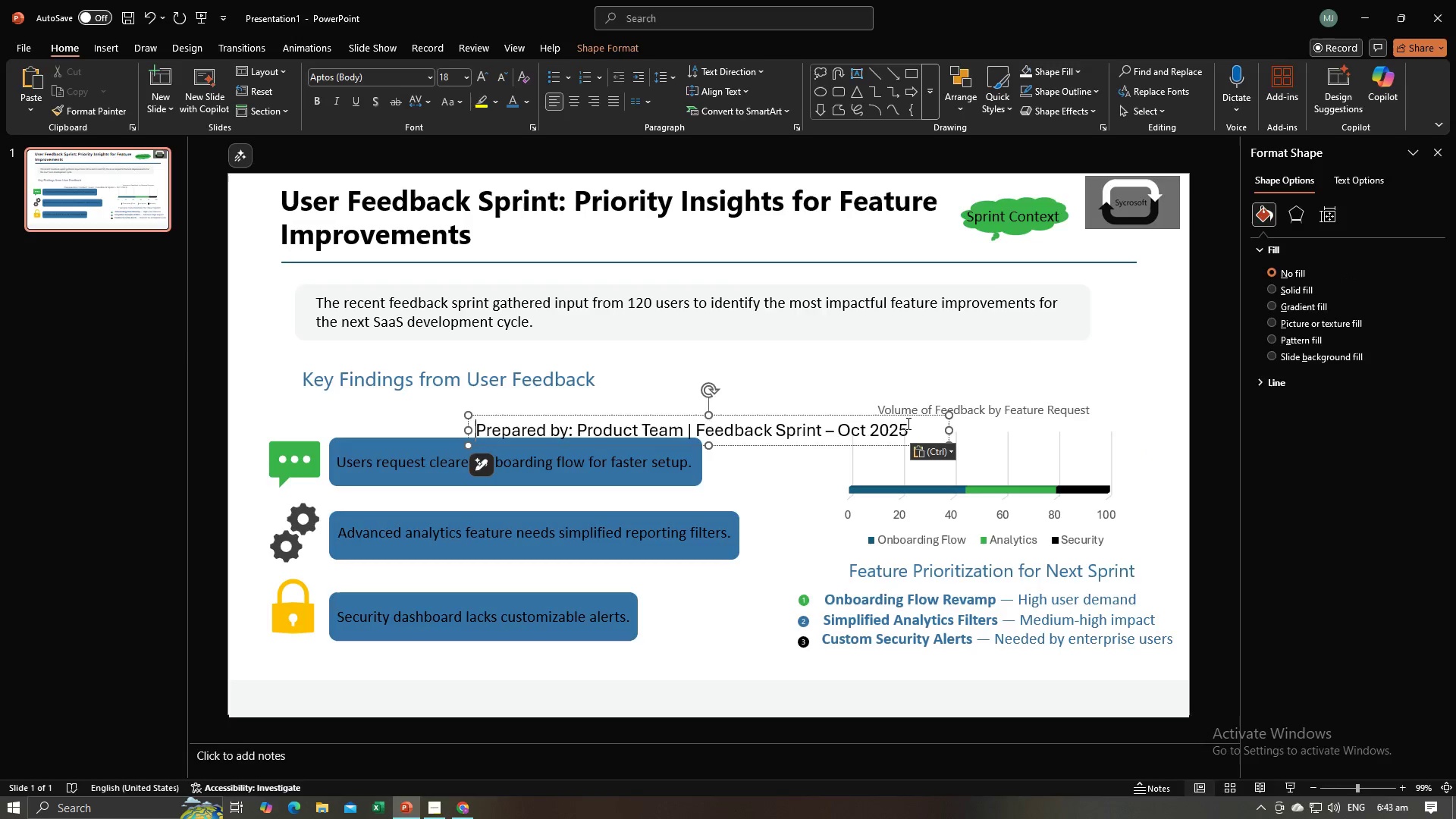 
key(Alt+Tab)
 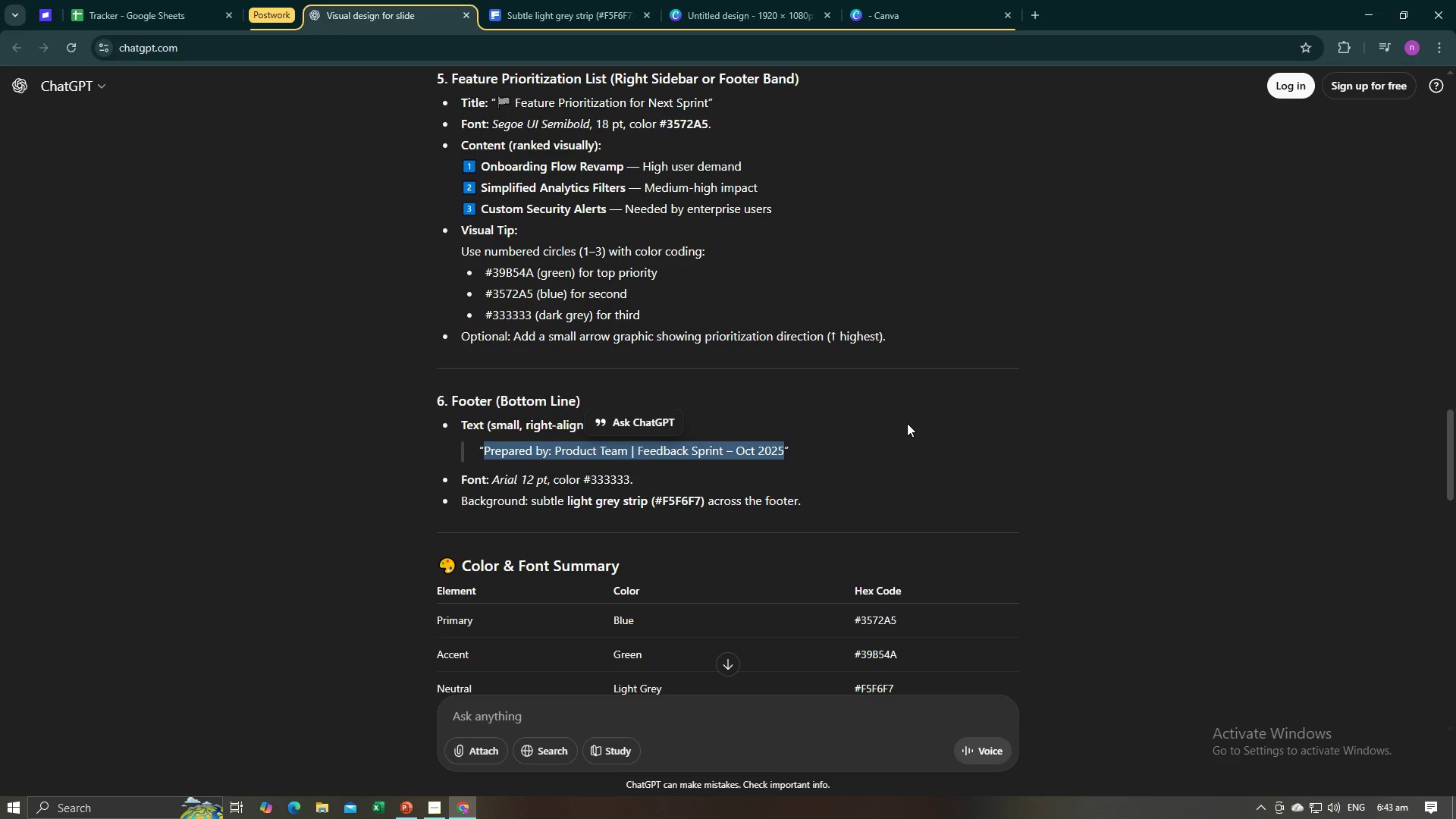 
key(Alt+AltLeft)
 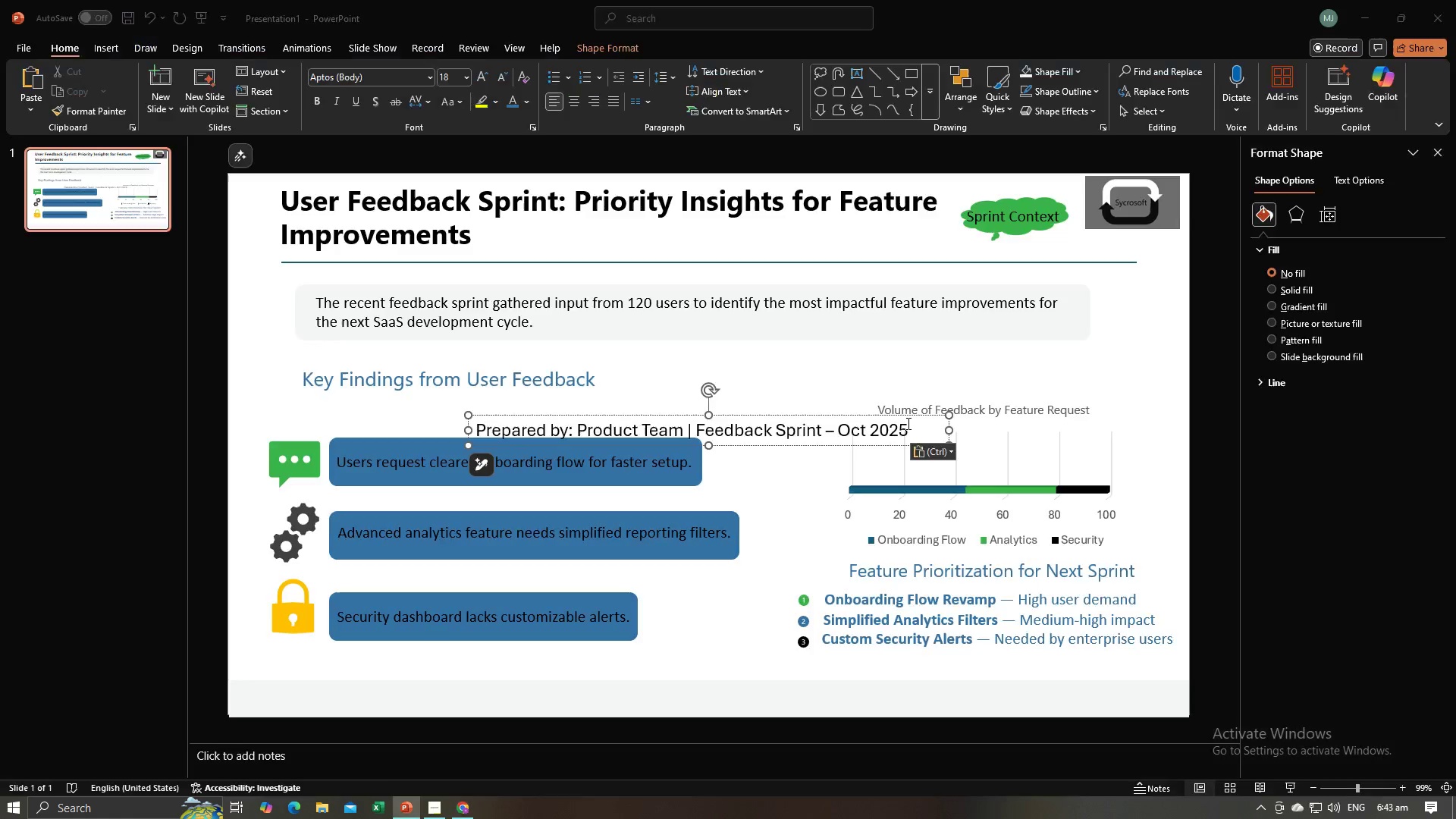 
key(Alt+Tab)
 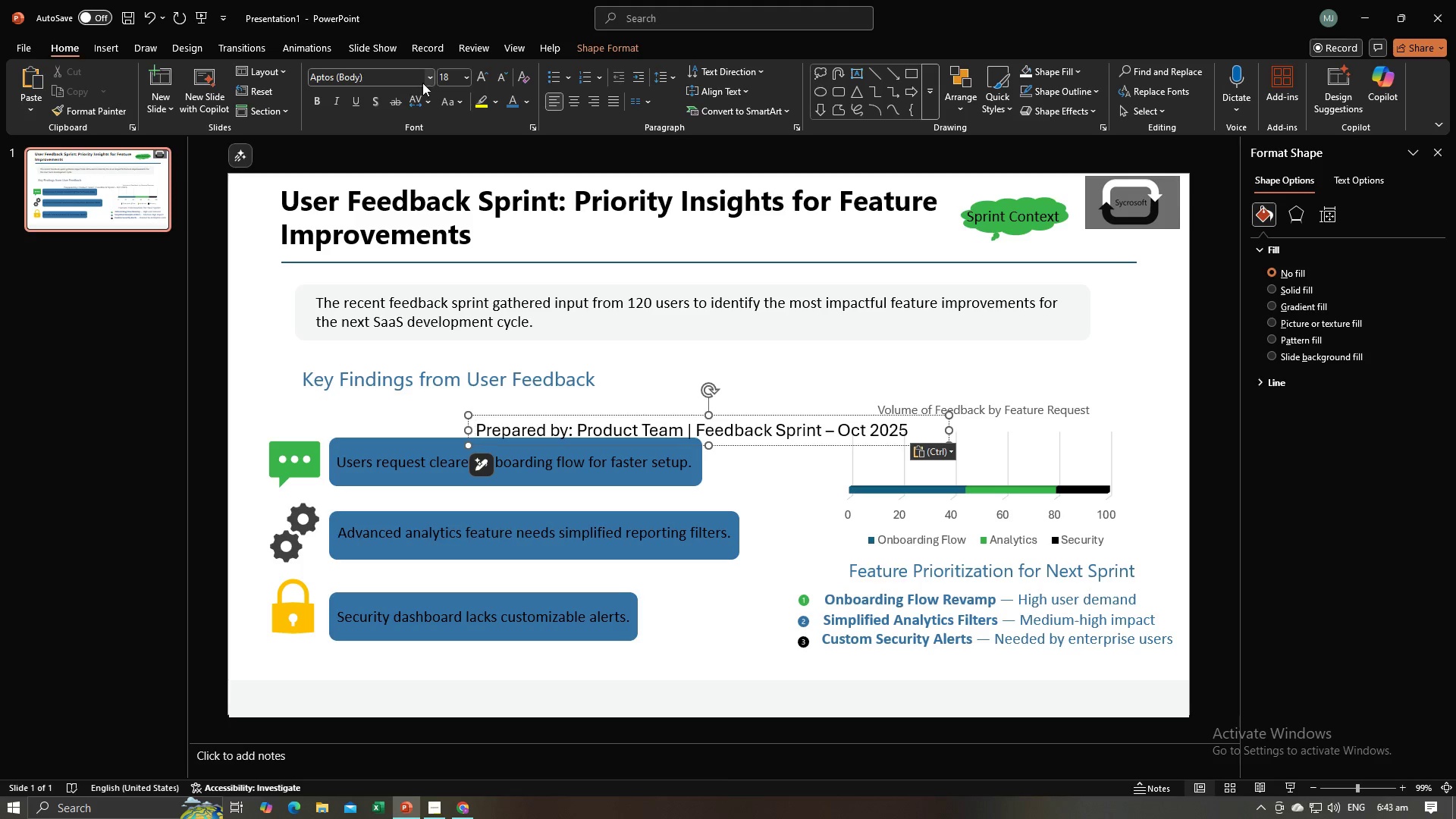 
left_click([432, 79])
 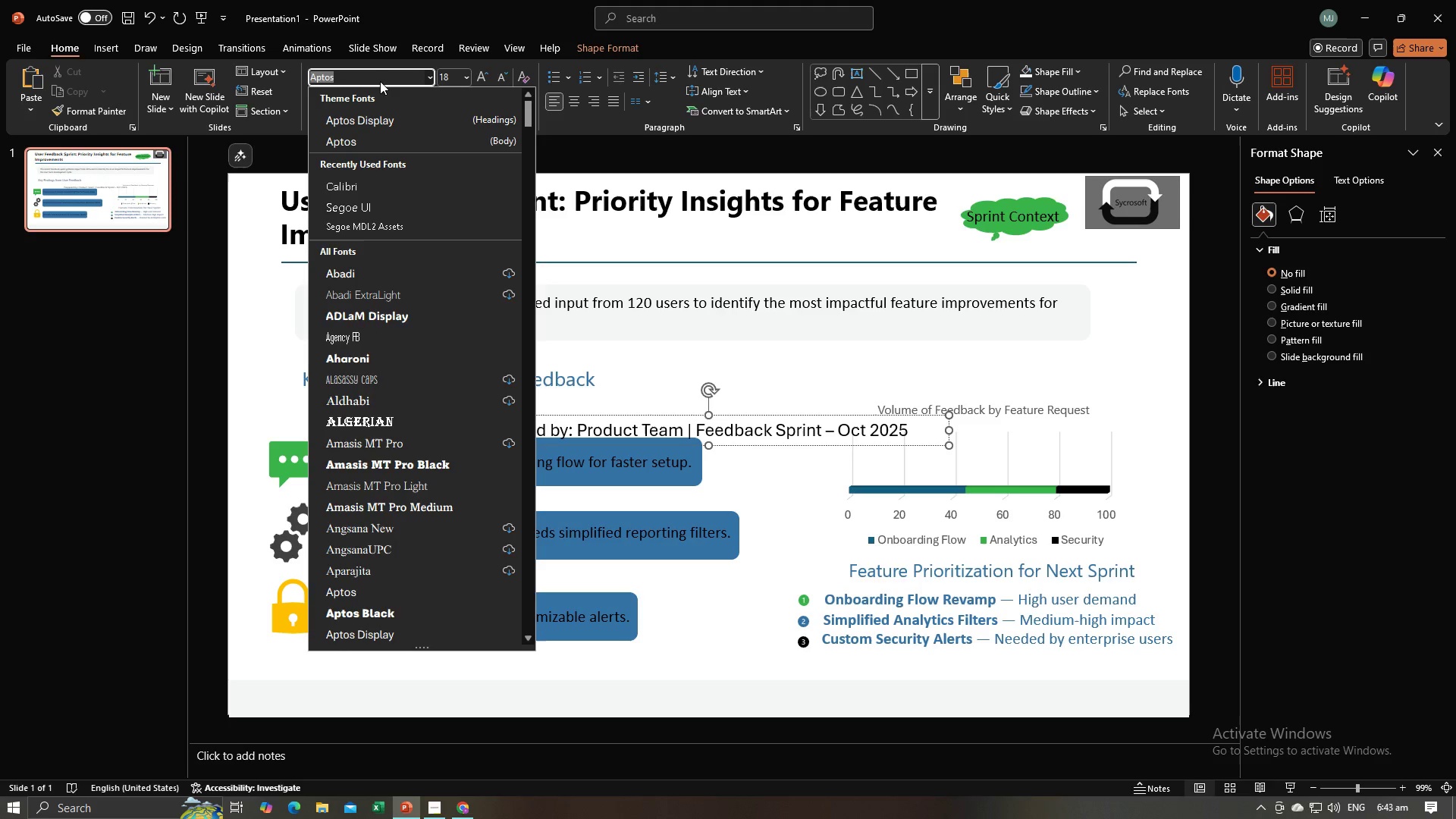 
type(Arial)
 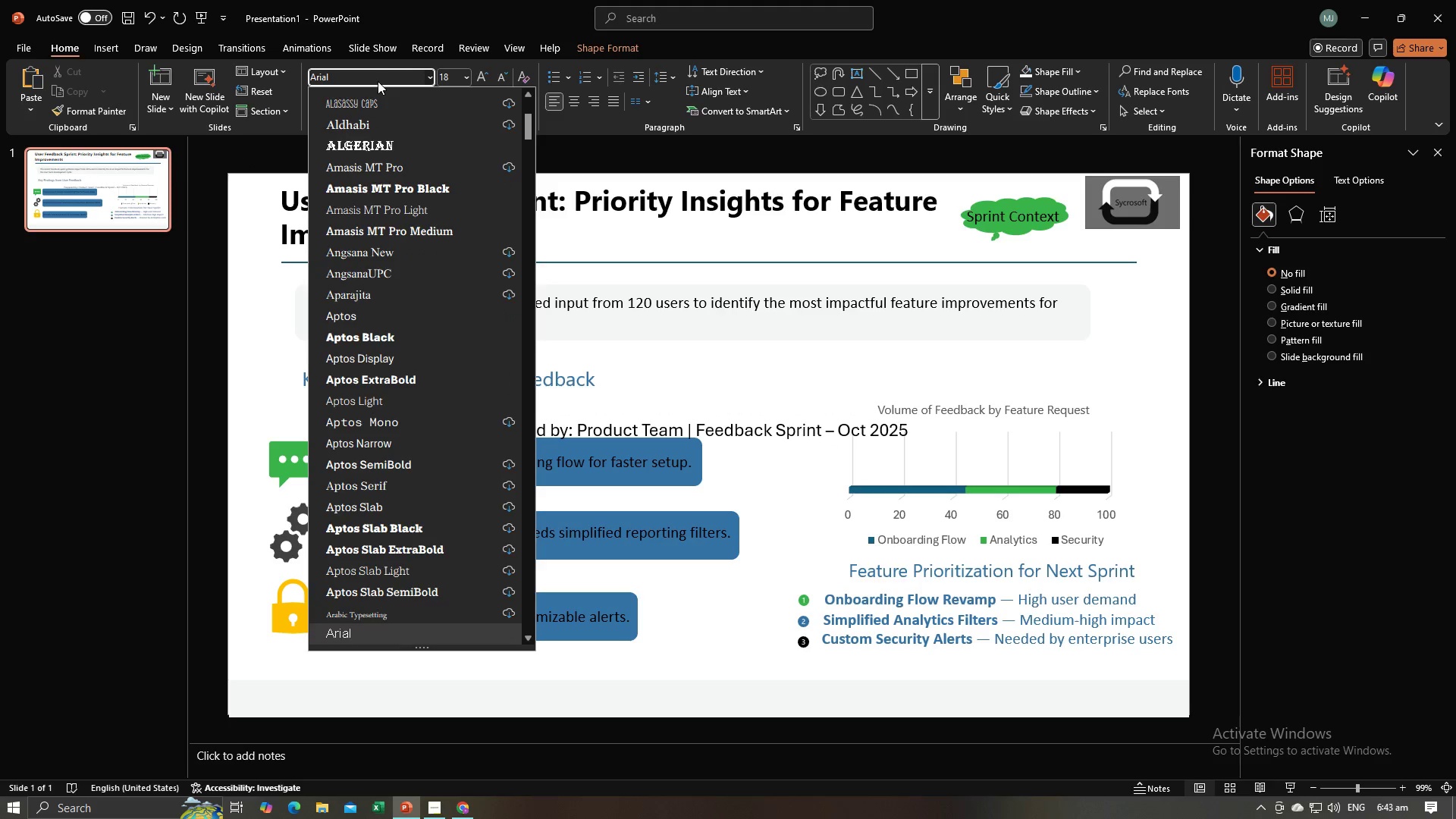 
key(Alt+AltLeft)
 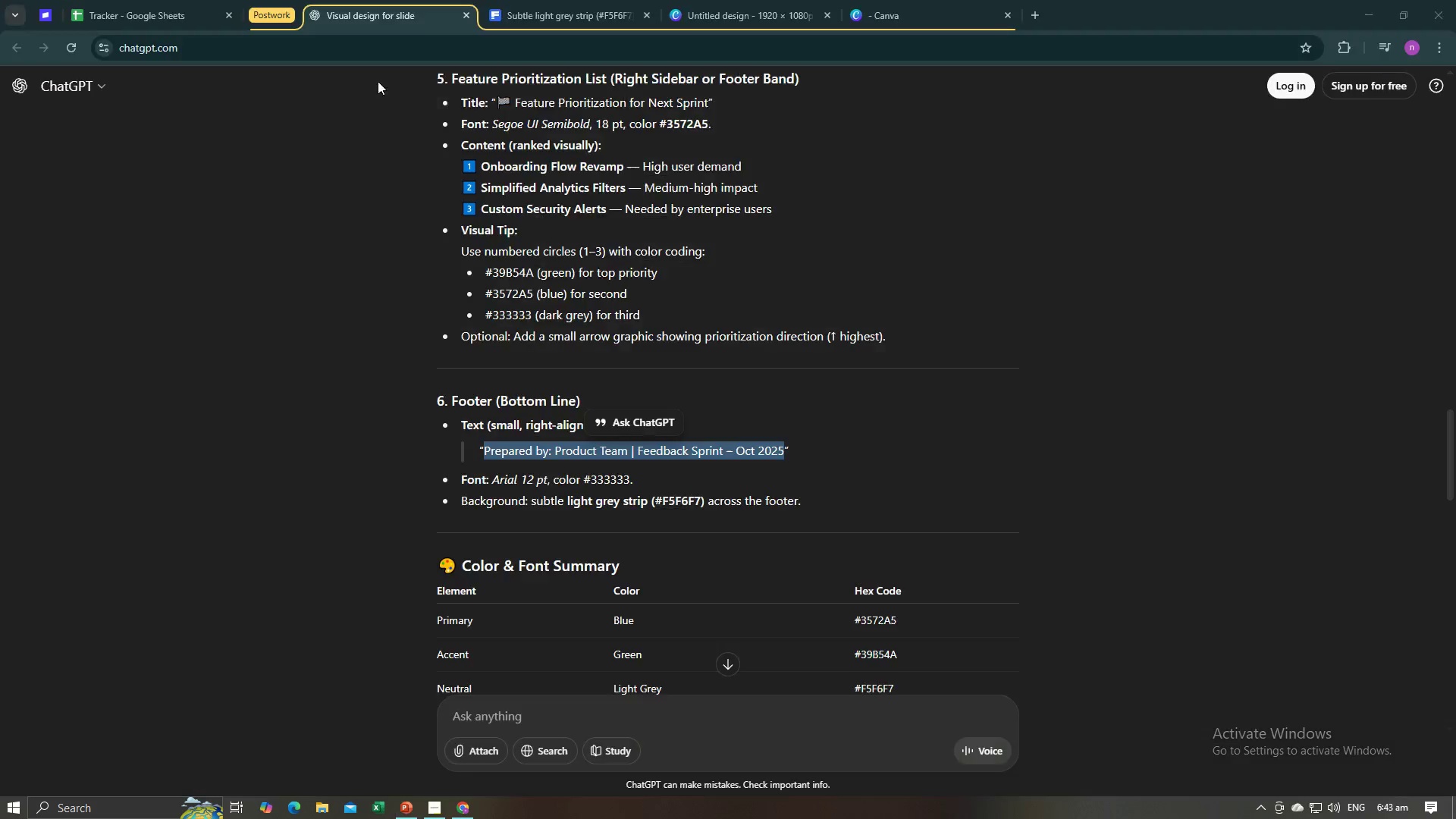 
key(Alt+Tab)
 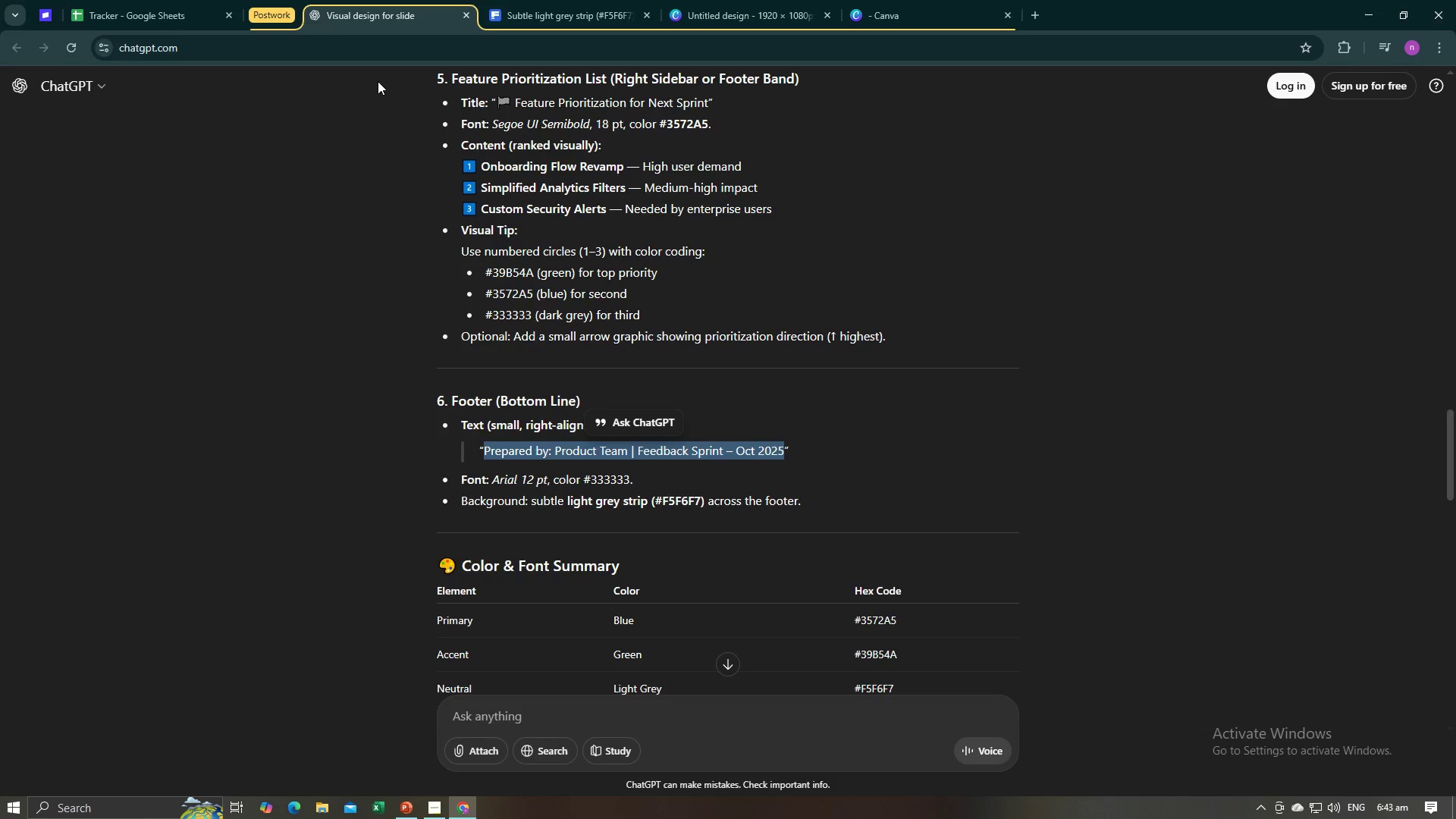 
key(Alt+AltLeft)
 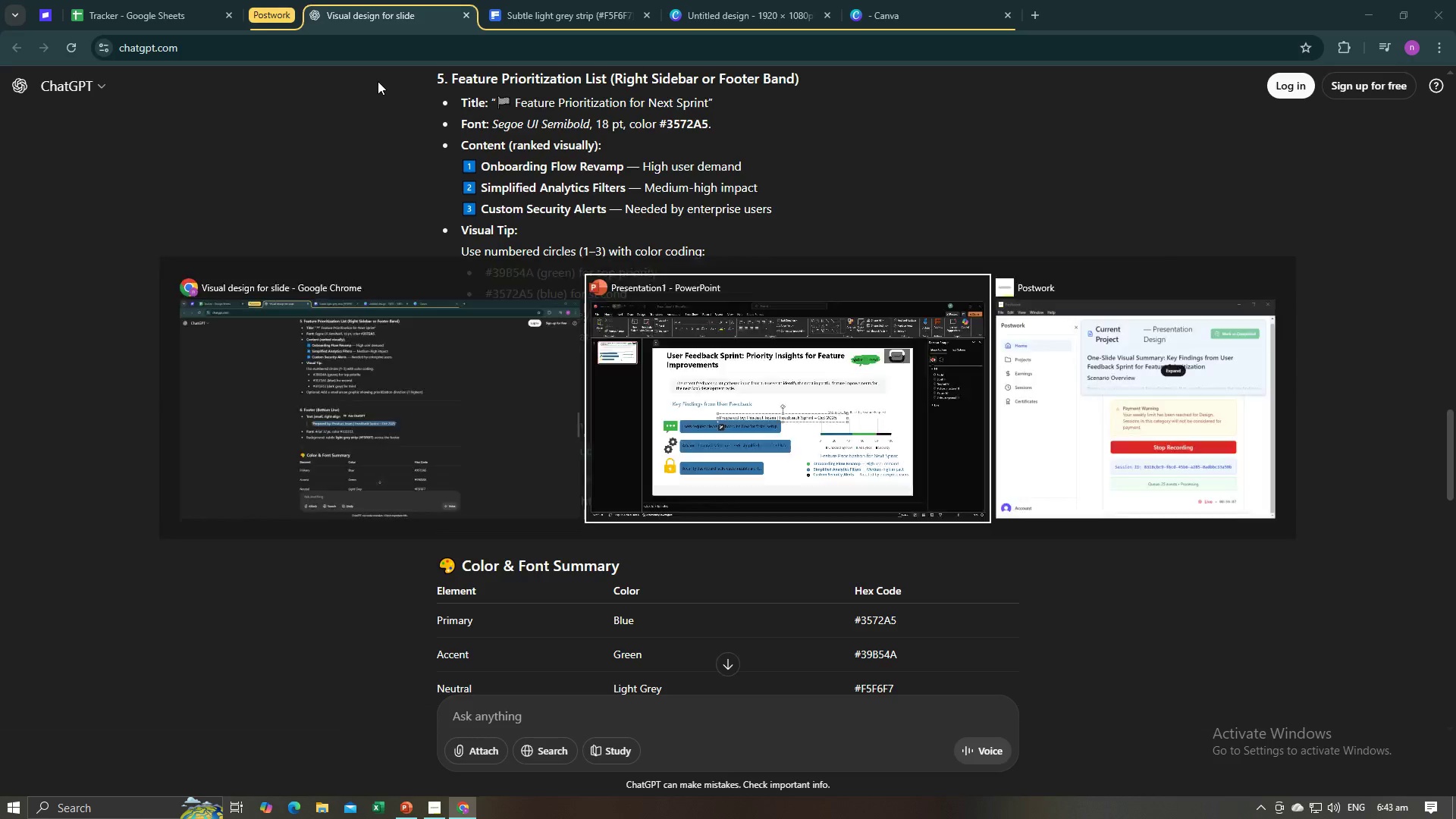 
key(Alt+Tab)
 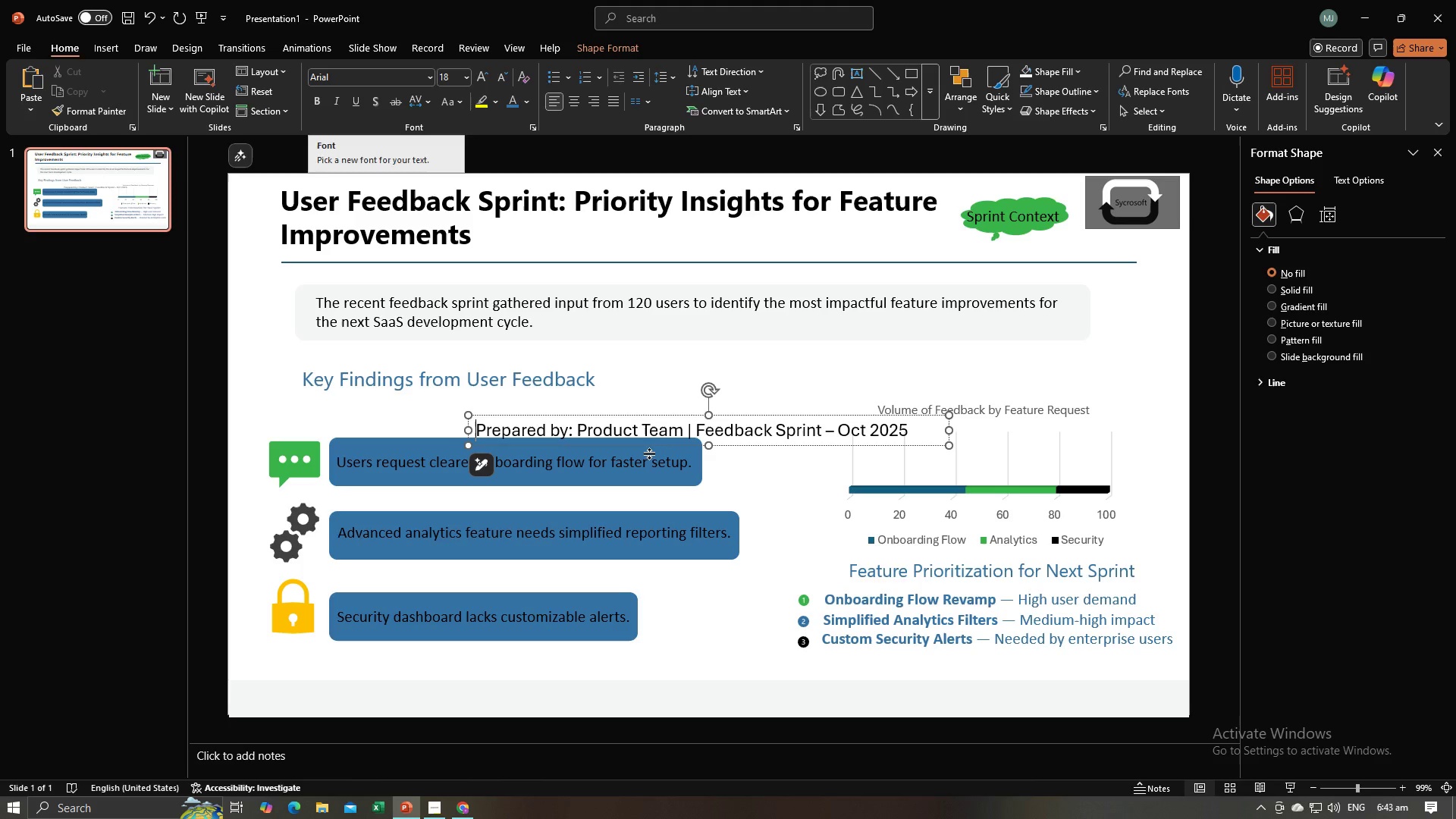 
left_click([651, 431])
 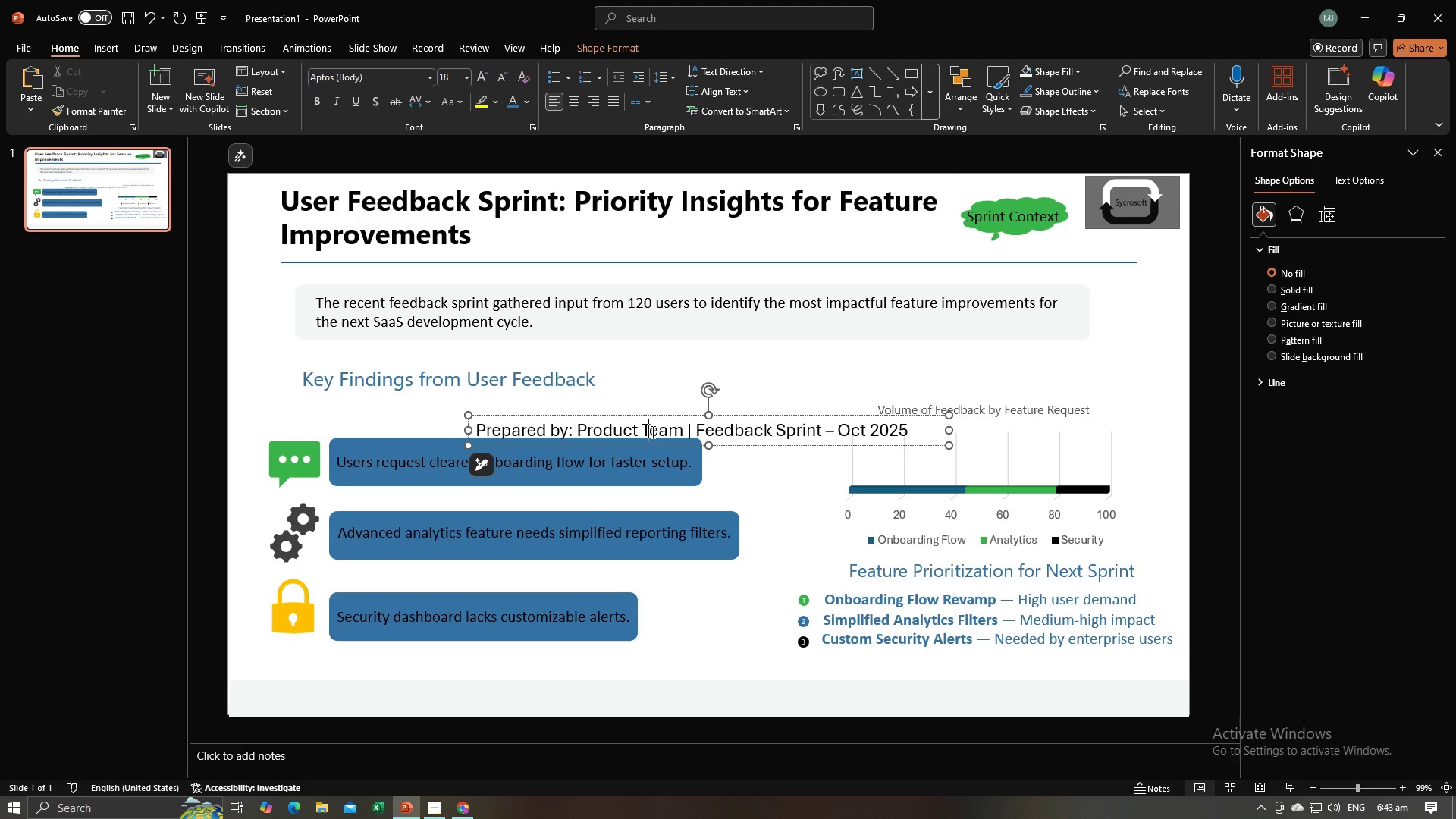 
key(Control+A)
 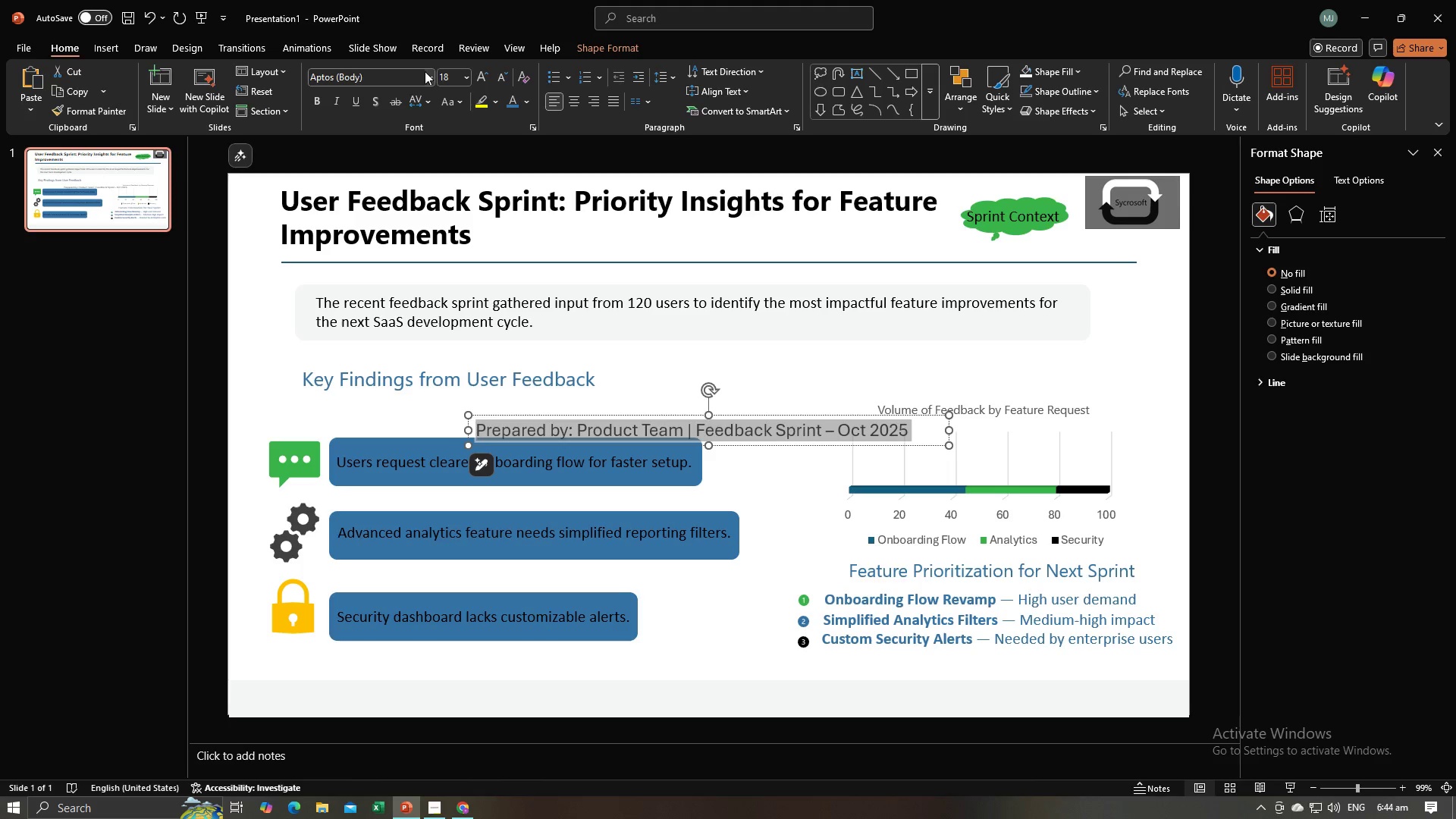 
left_click([427, 73])
 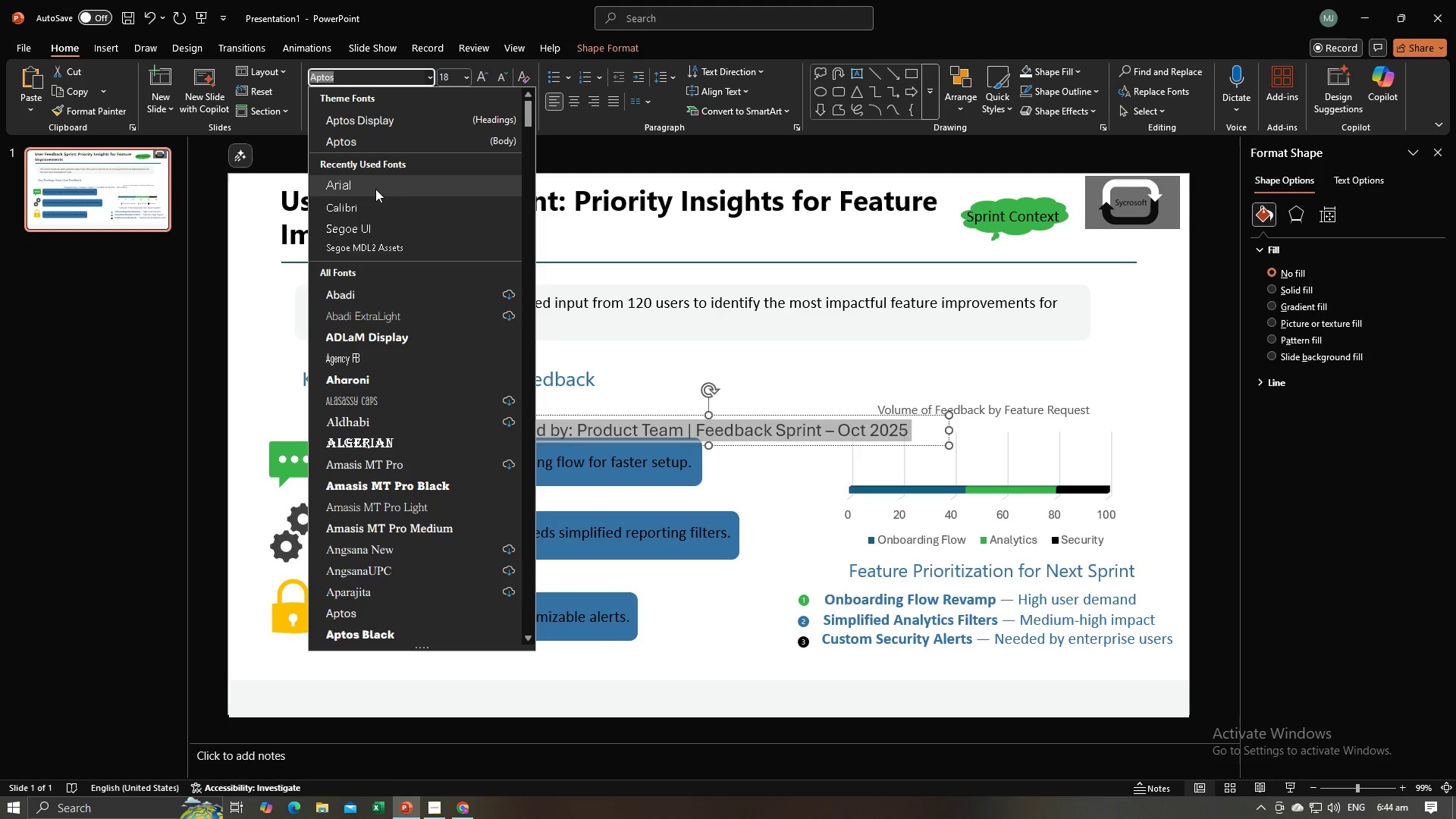 
left_click([375, 190])
 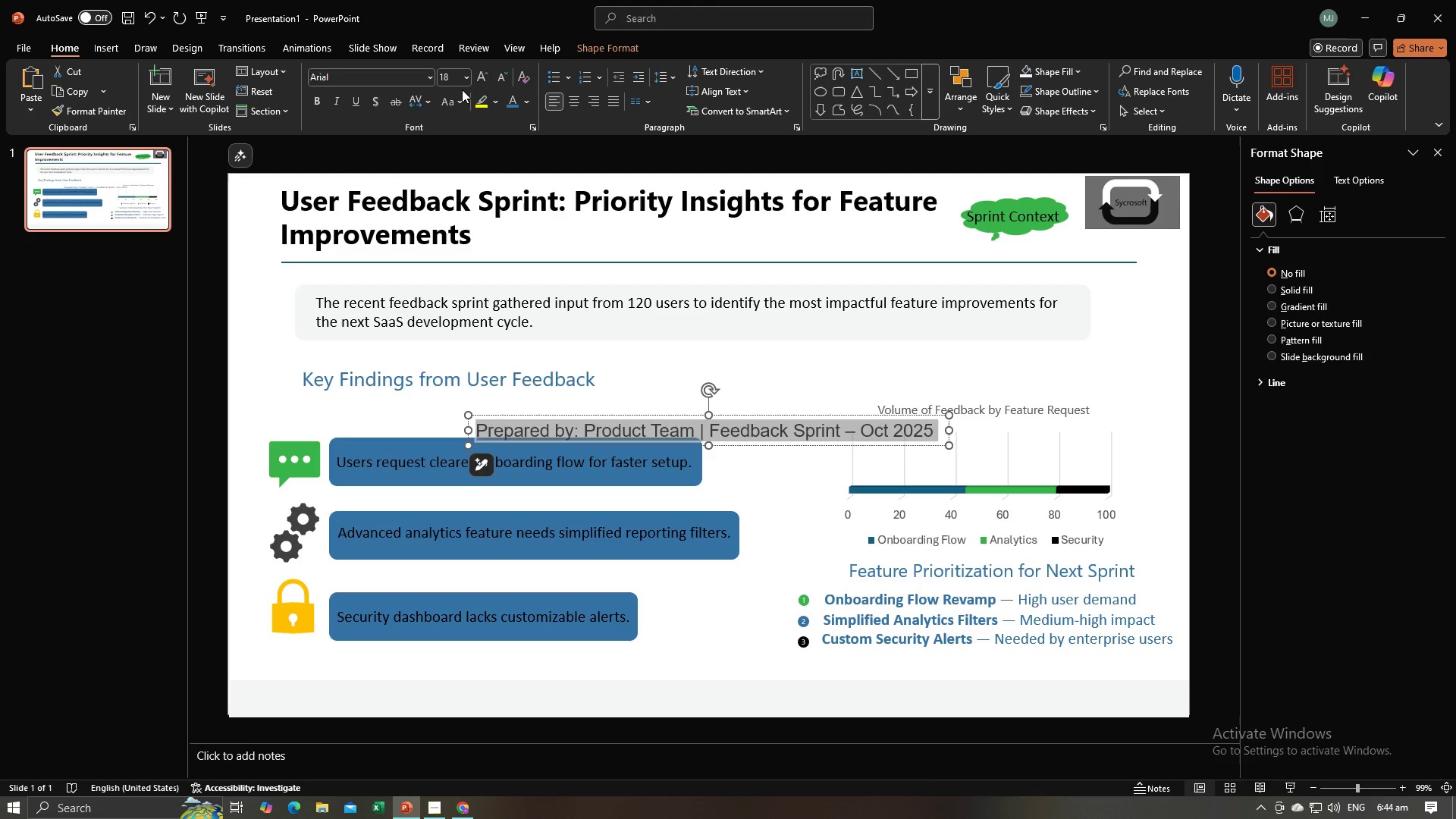 
key(Alt+AltLeft)
 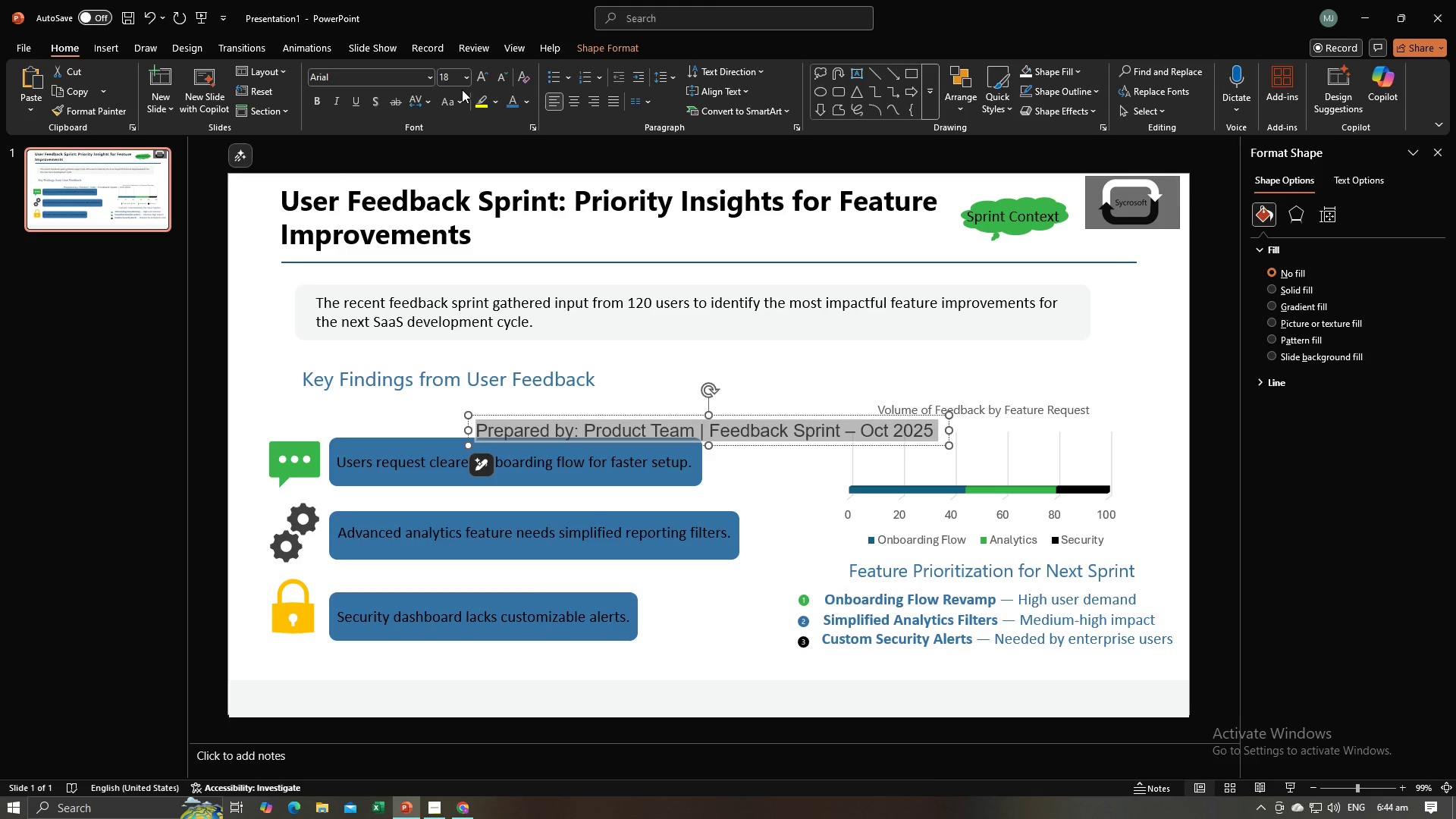 
key(Alt+Tab)
 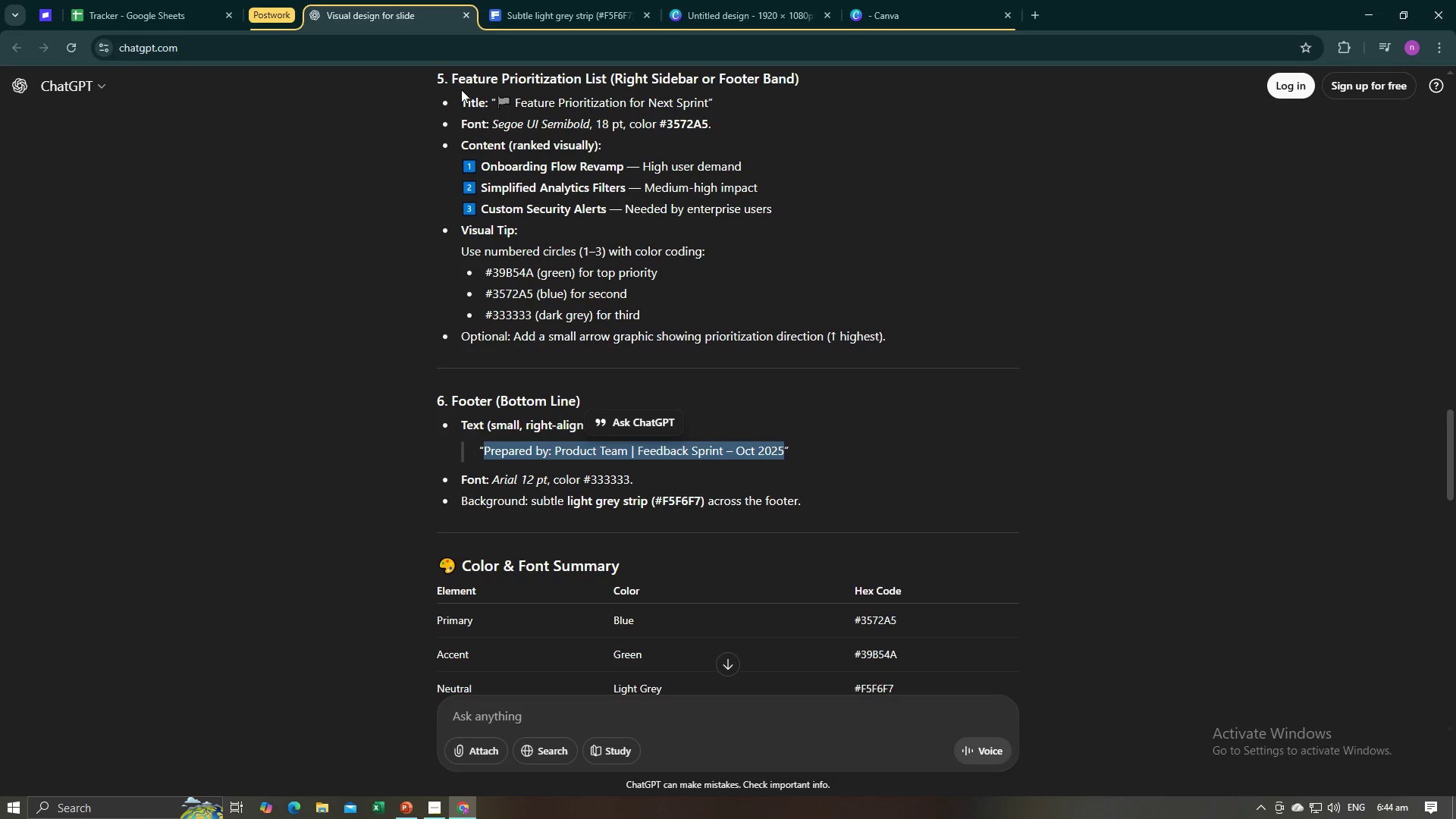 
key(Alt+AltLeft)
 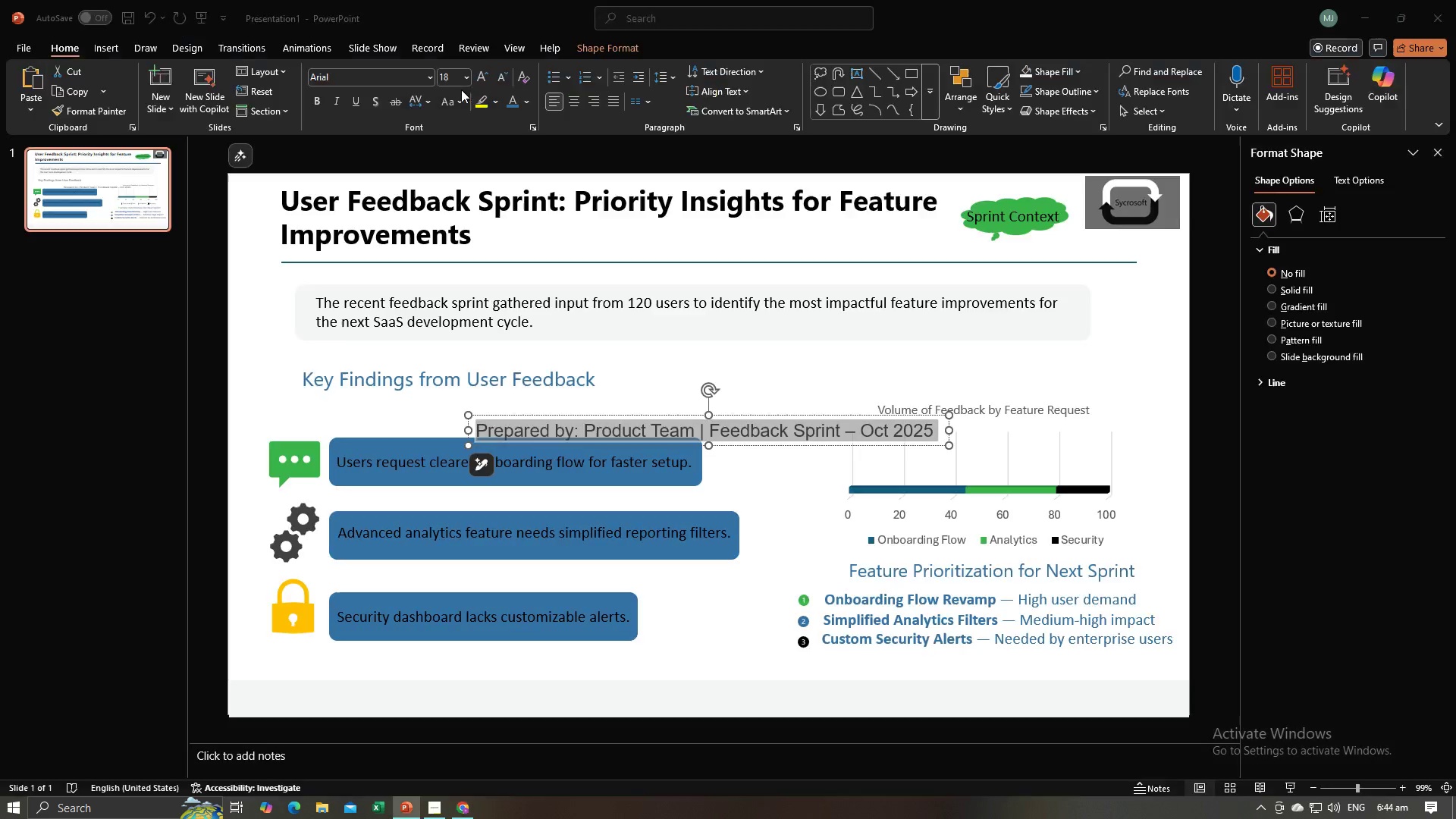 
key(Alt+Tab)
 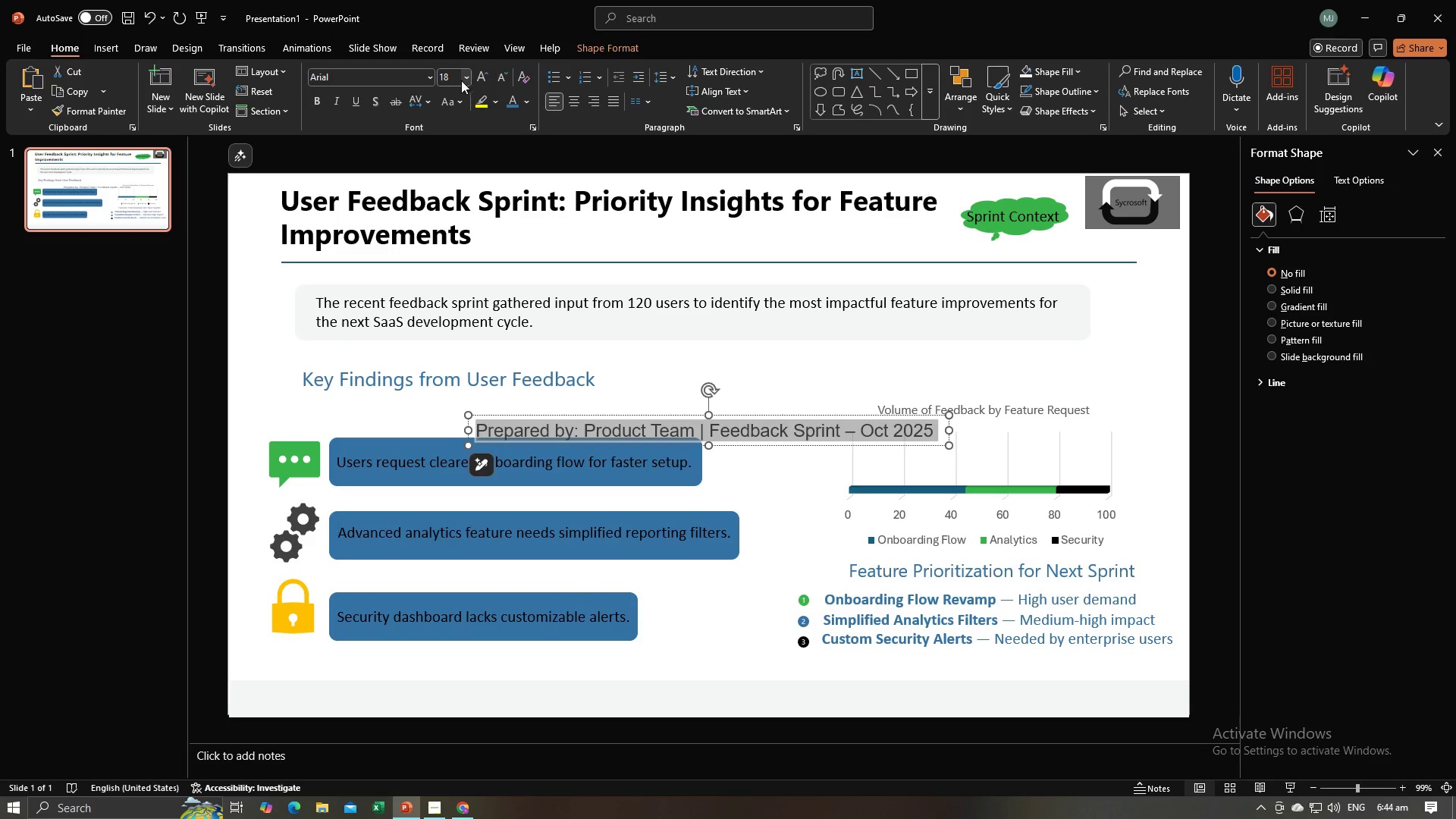 
left_click([459, 80])
 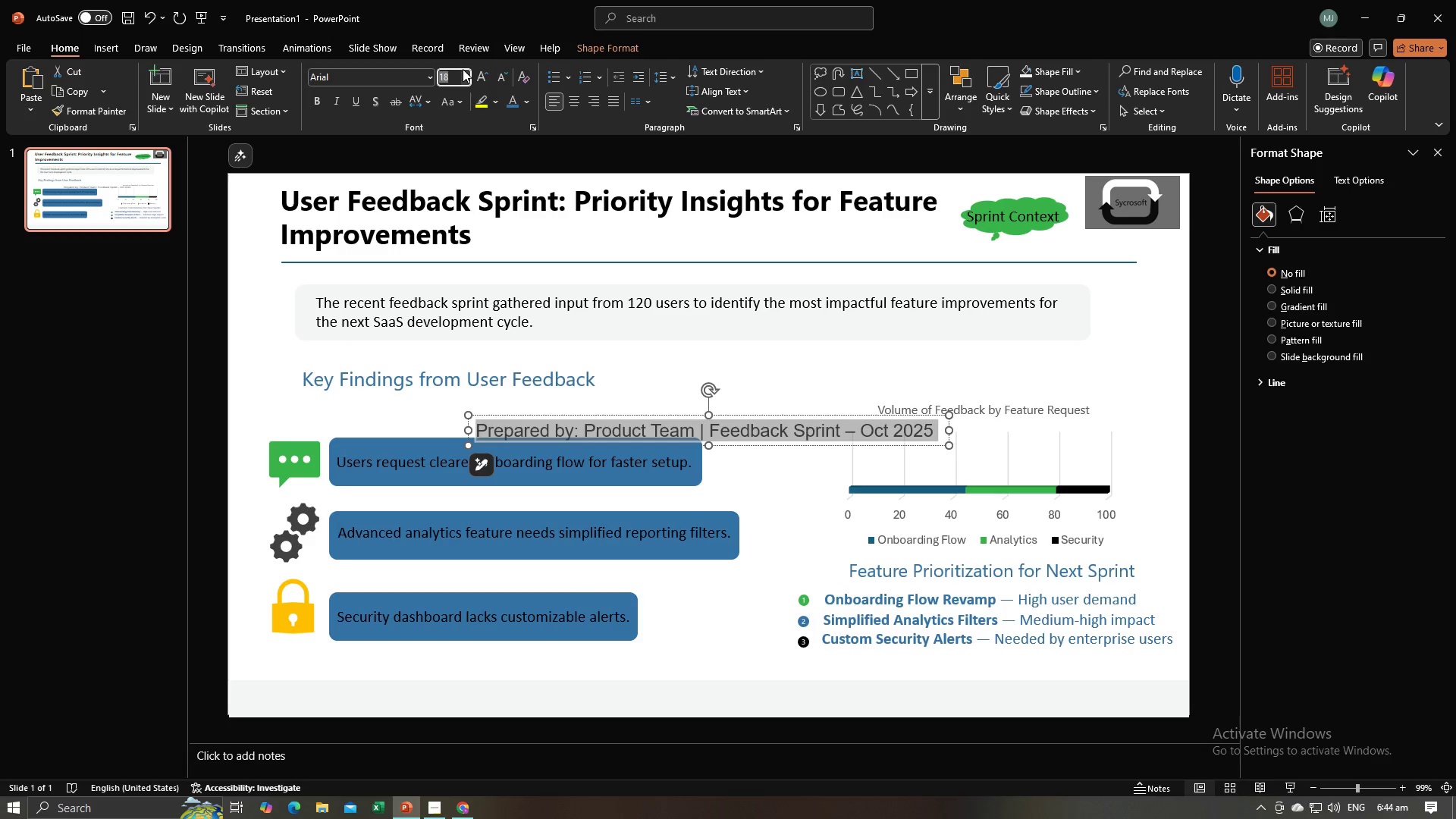 
type(12)
 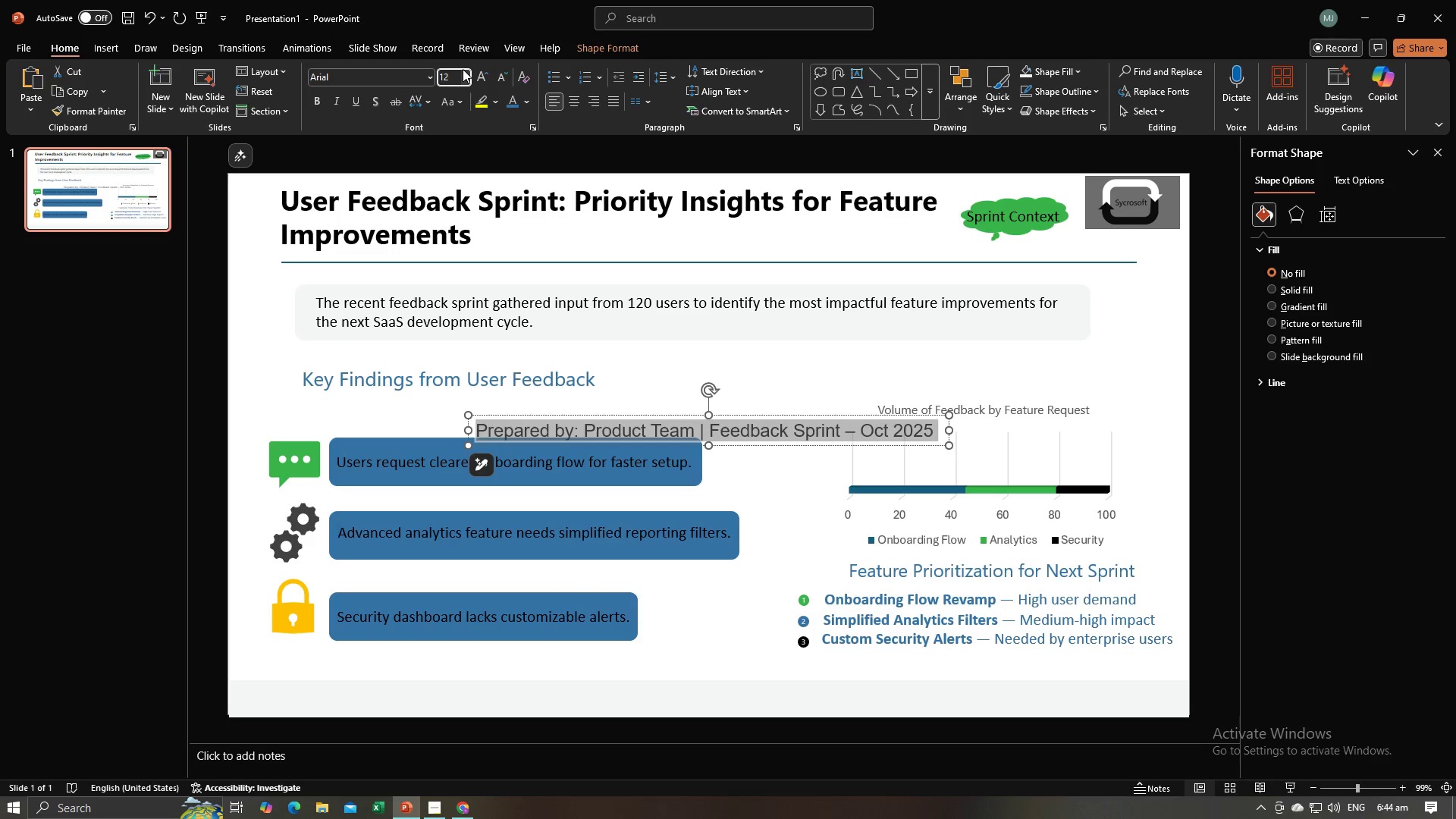 
key(Enter)
 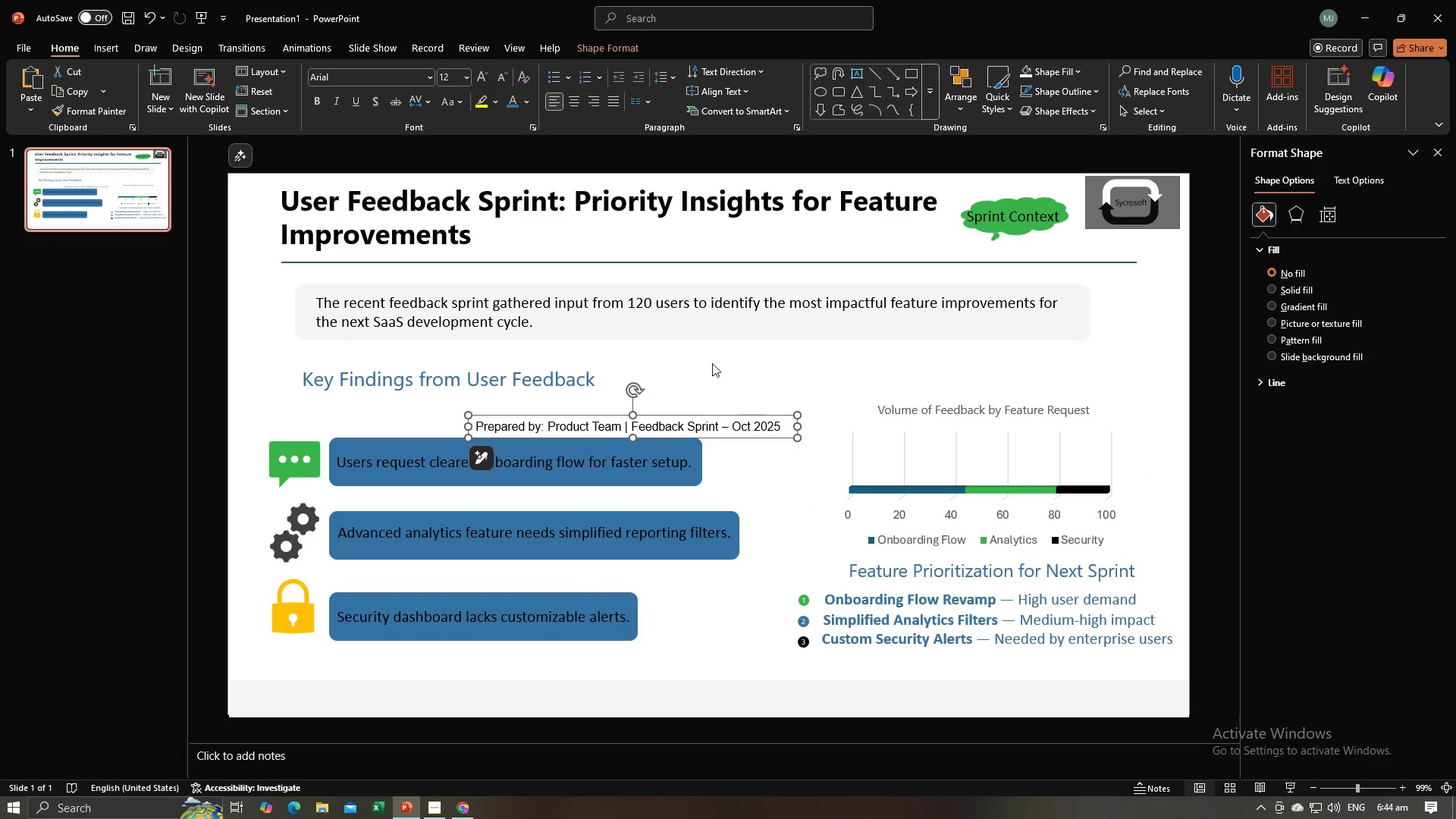 
left_click([573, 99])
 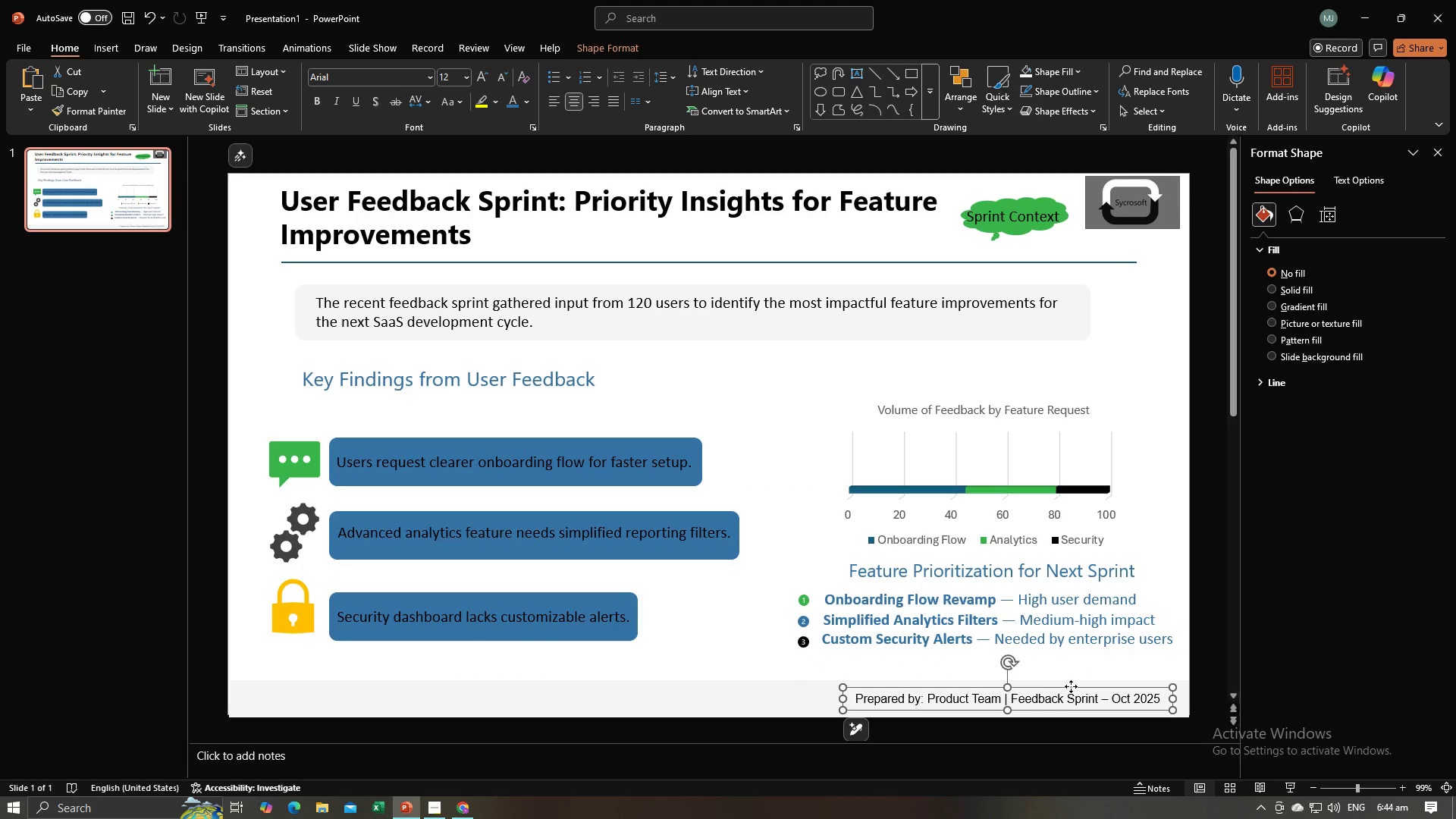 
wait(6.2)
 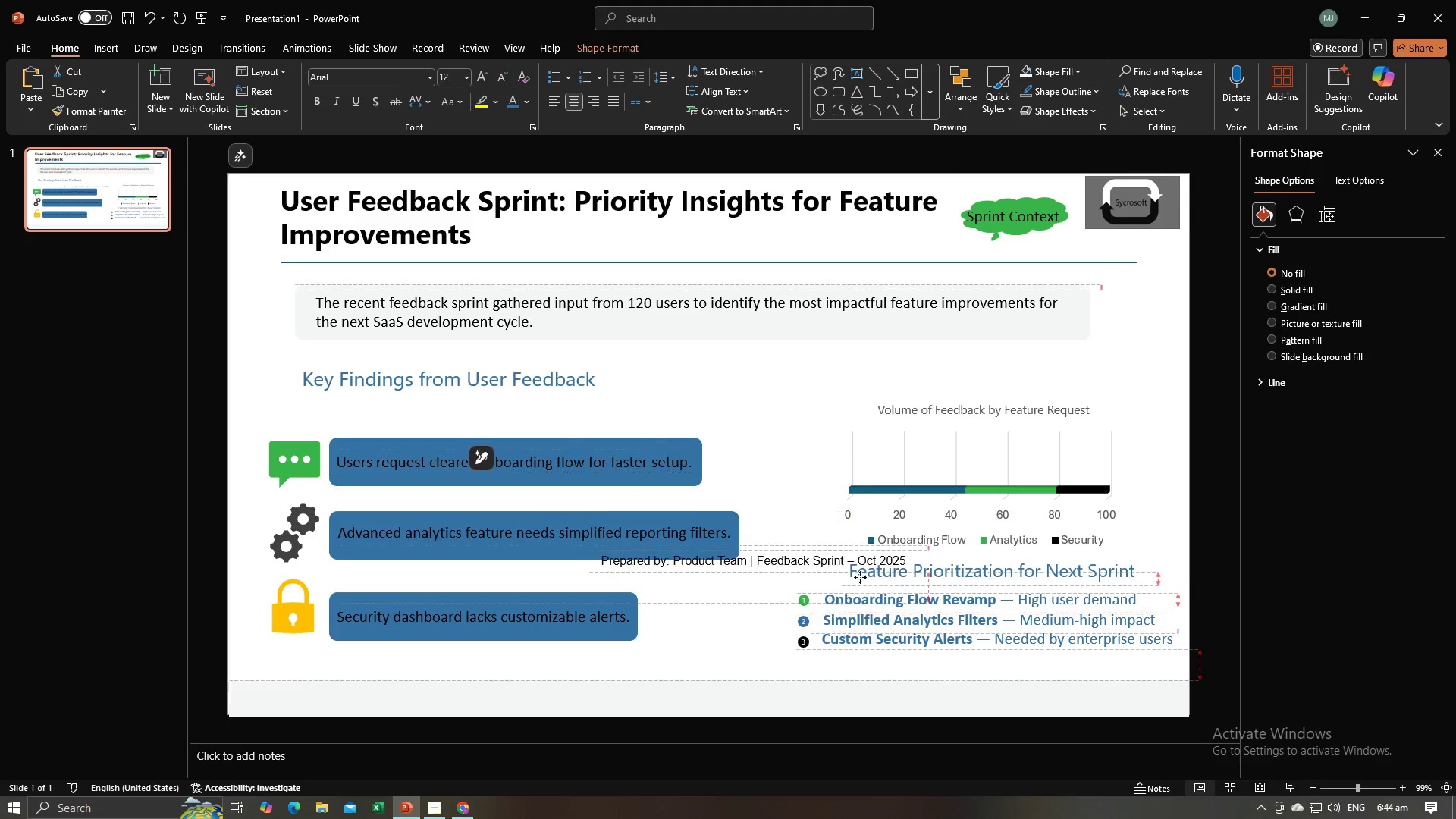 
left_click([1215, 566])
 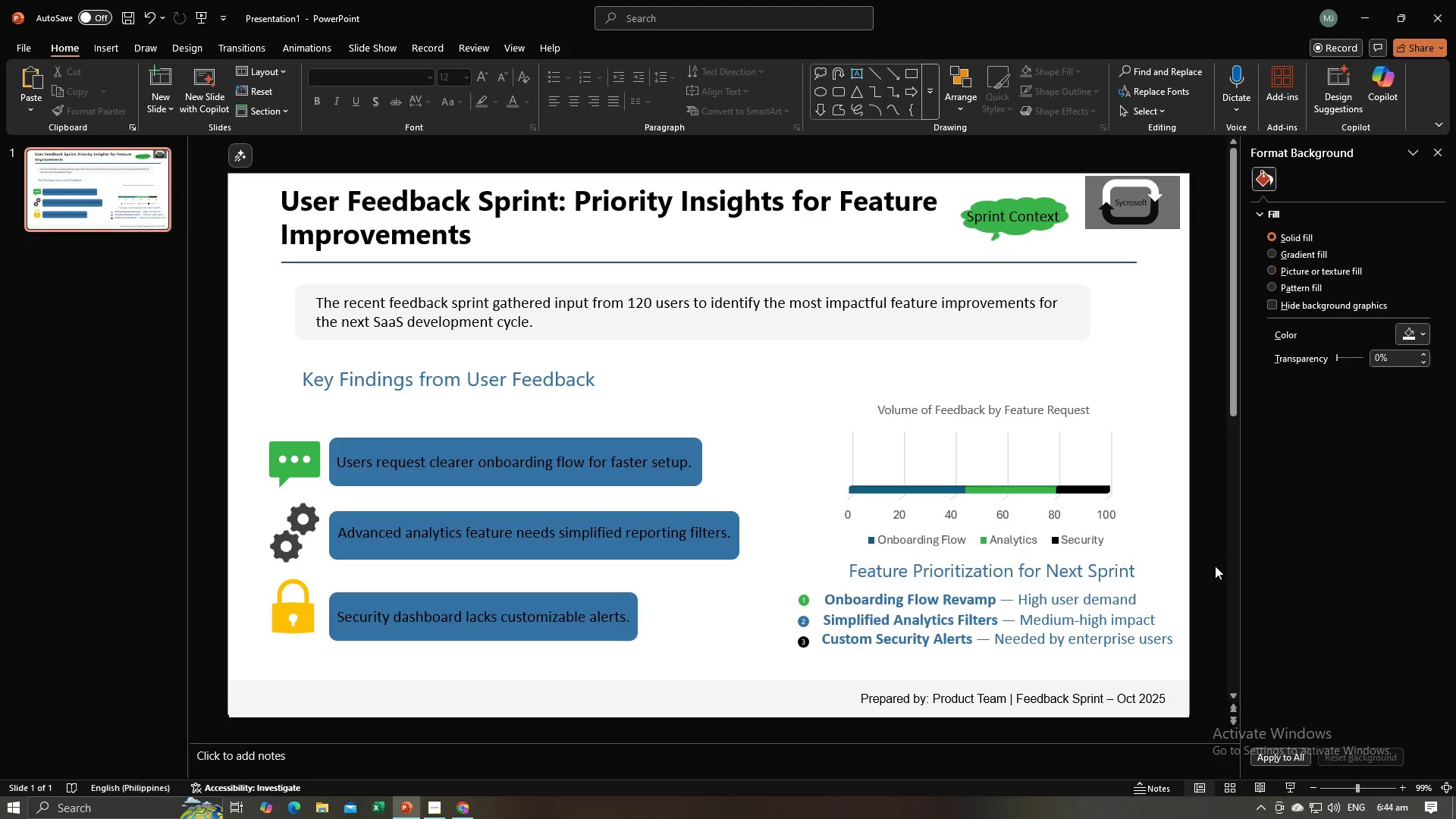 
key(Alt+AltLeft)
 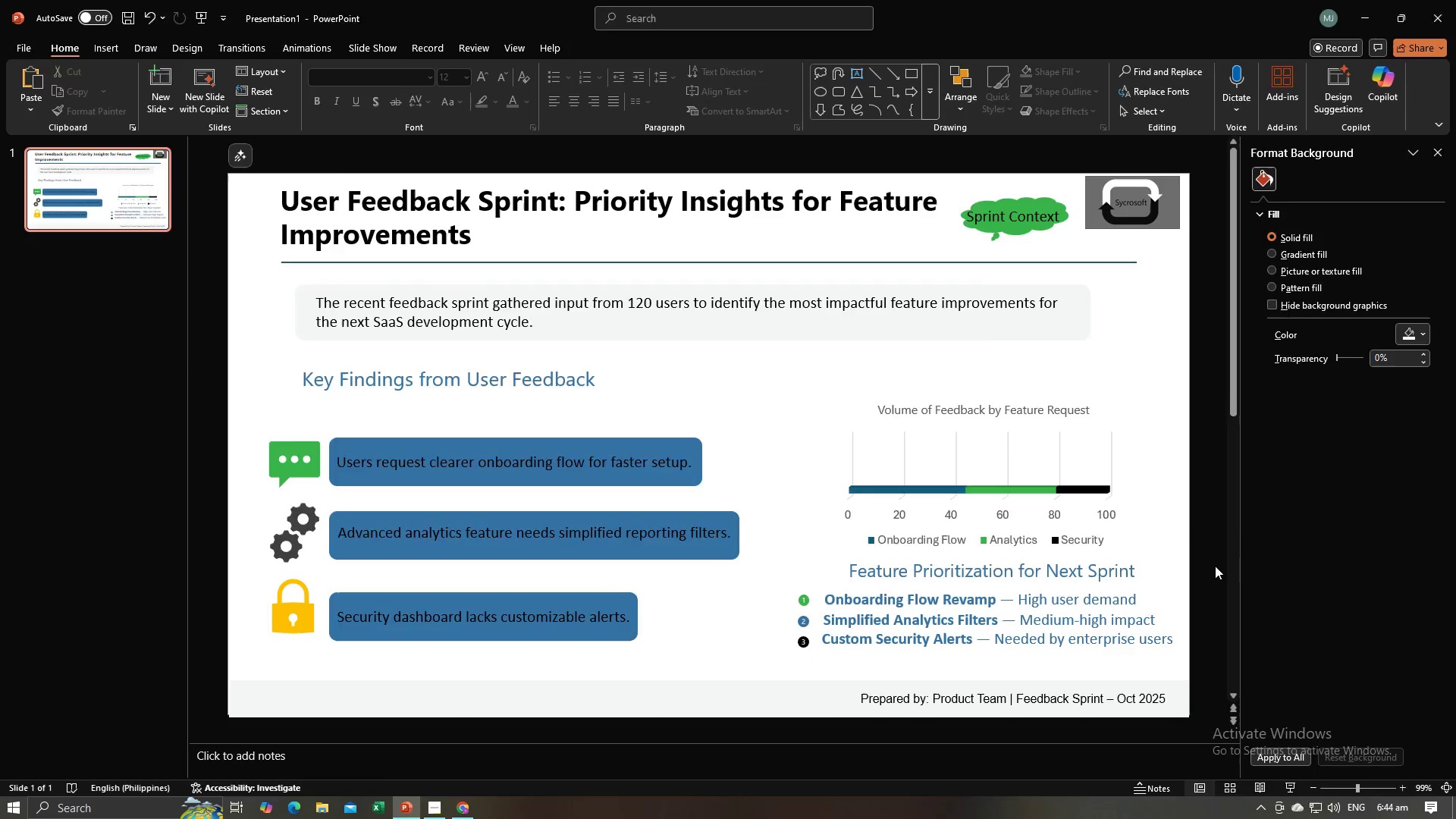 
key(Alt+Tab)
 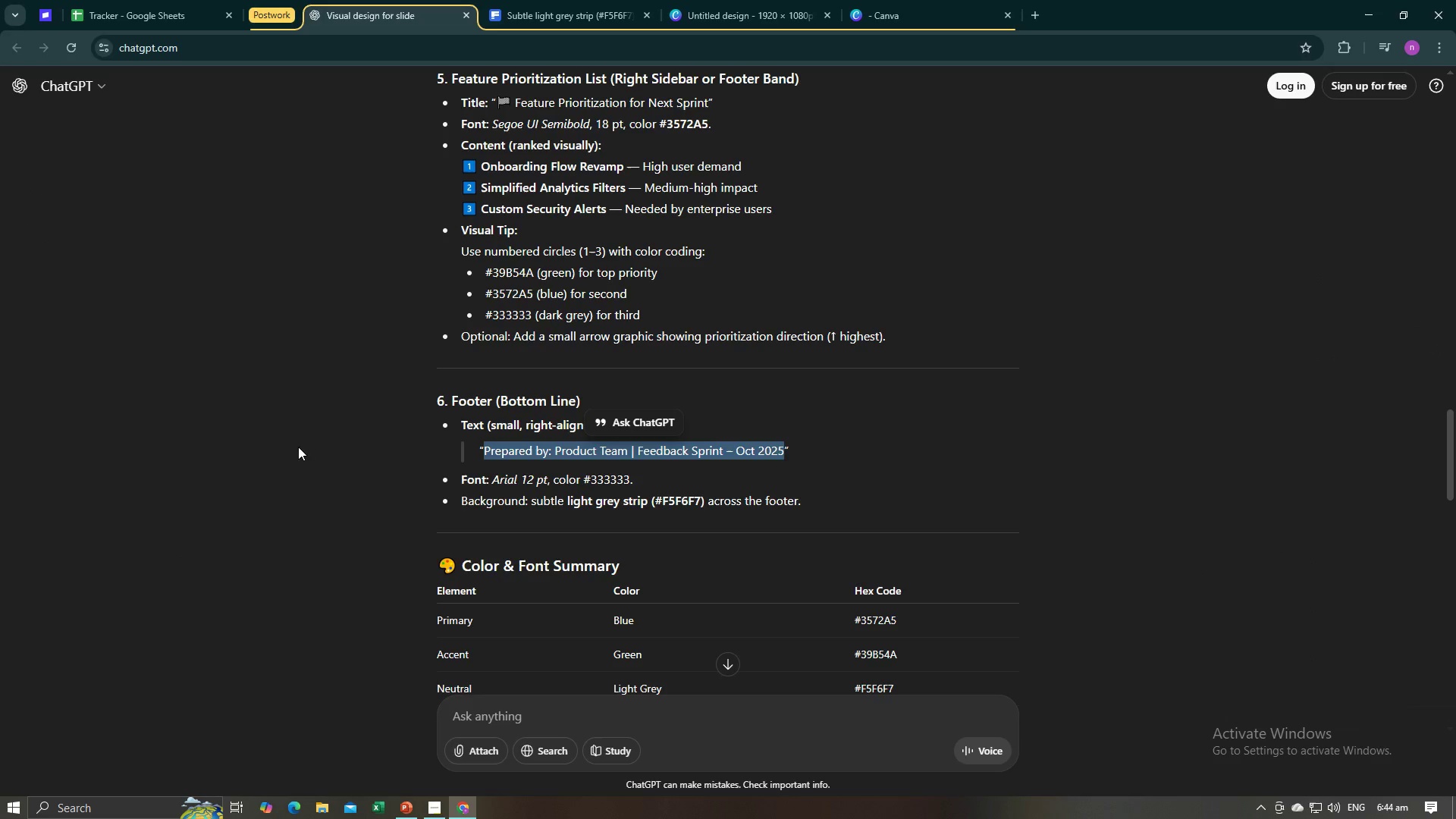 
left_click([292, 463])
 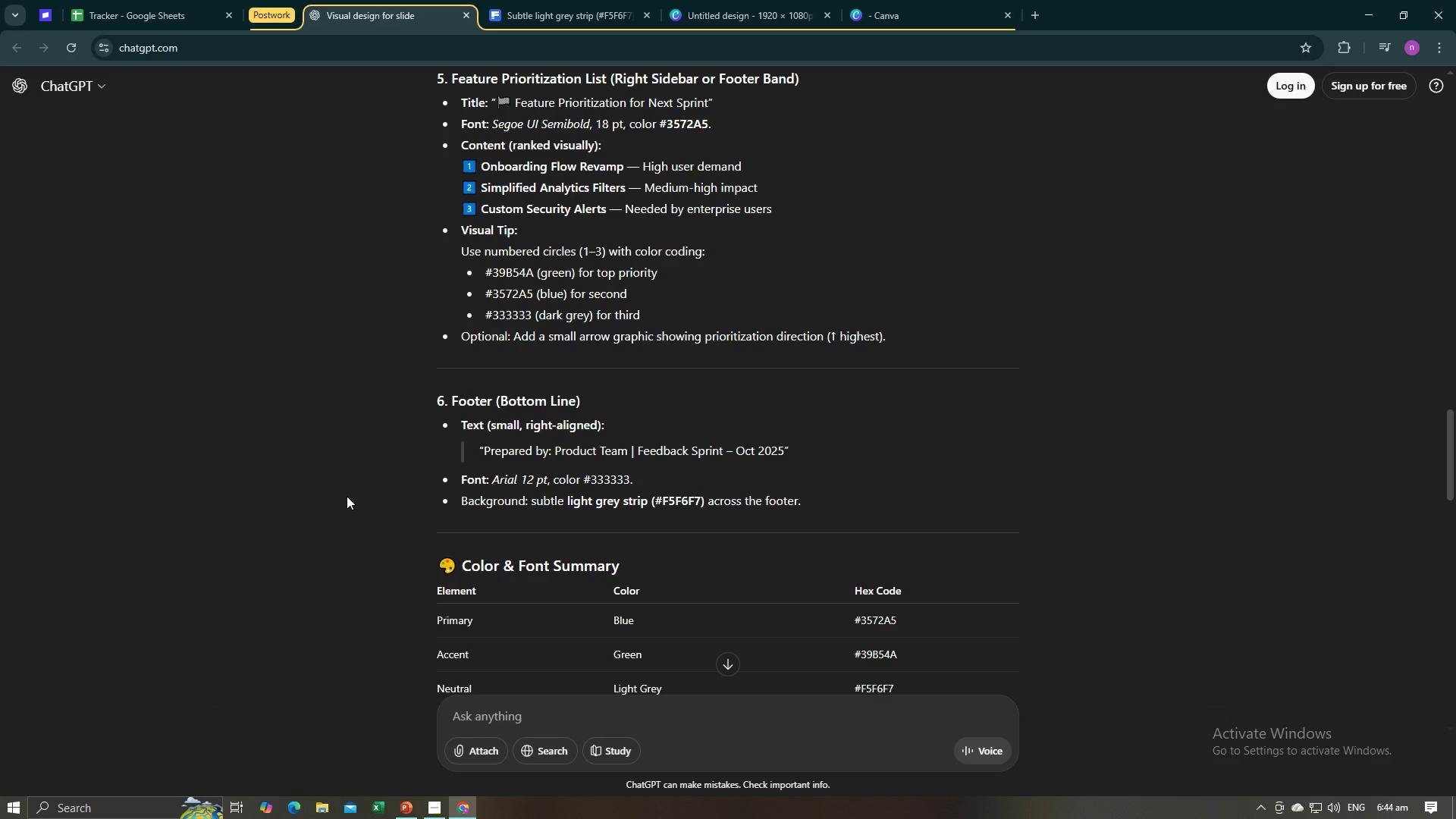 
scroll: coordinate [347, 496], scroll_direction: down, amount: 6.0
 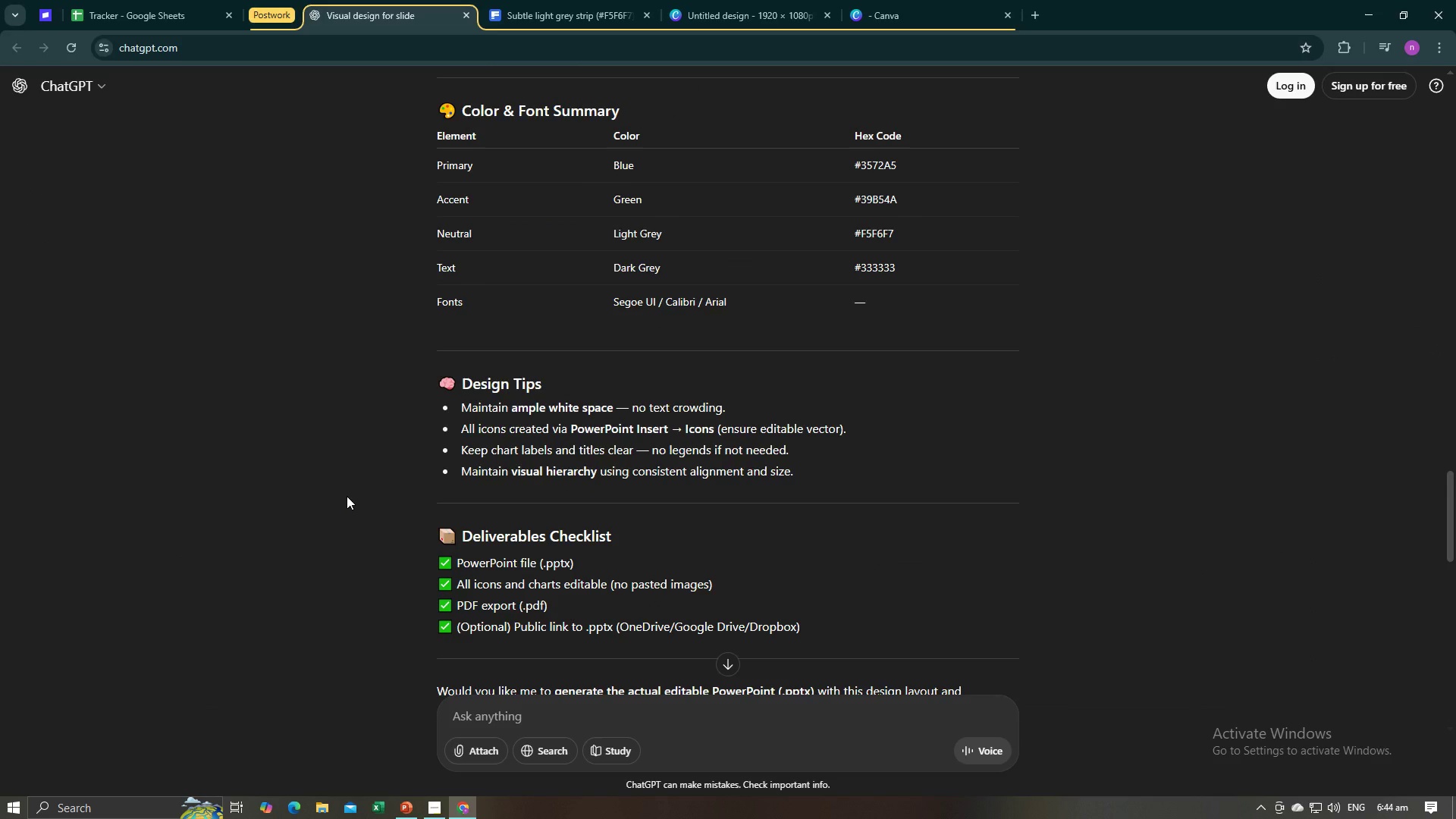 
key(Alt+AltLeft)
 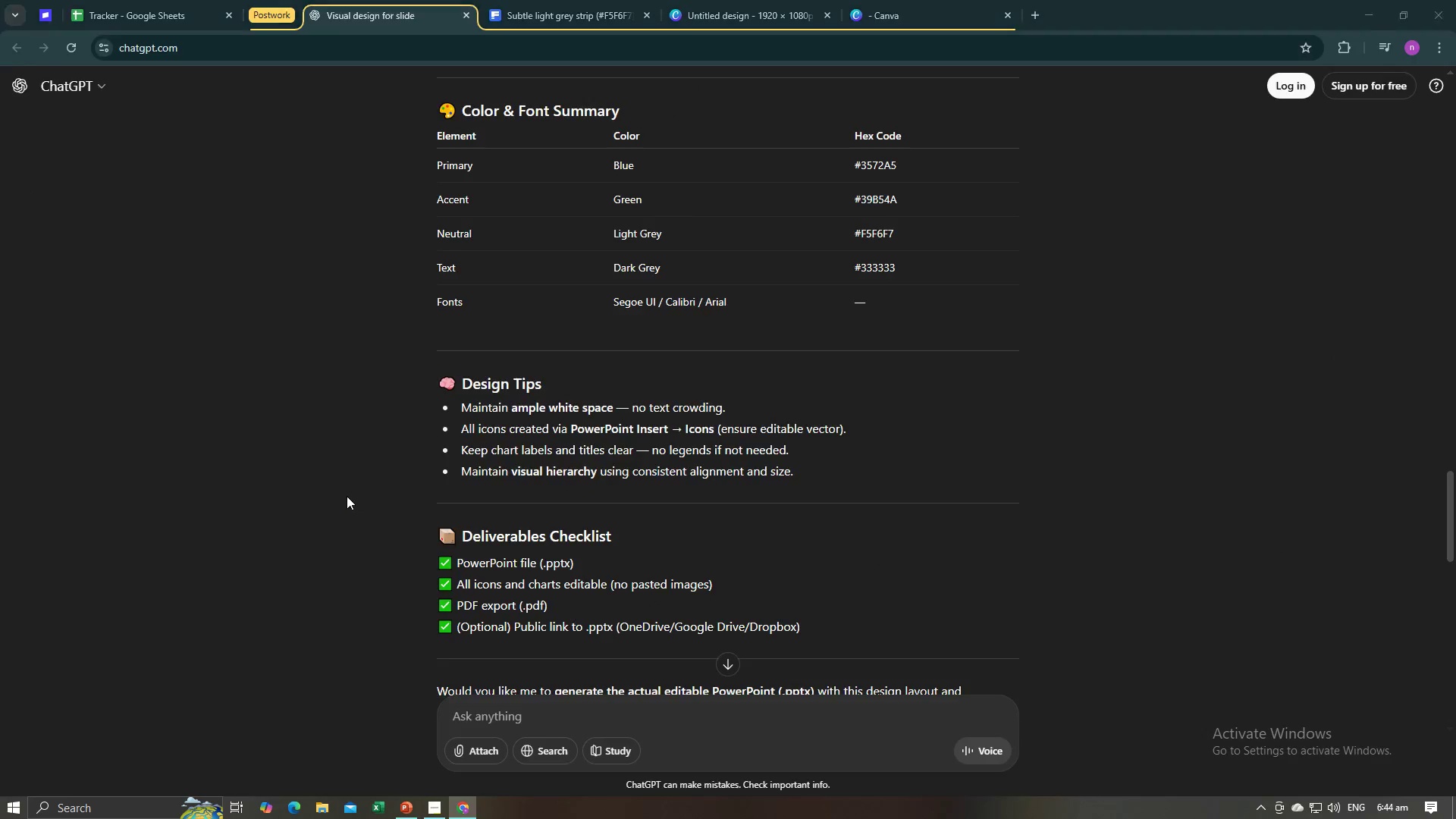 
key(Alt+Tab)
 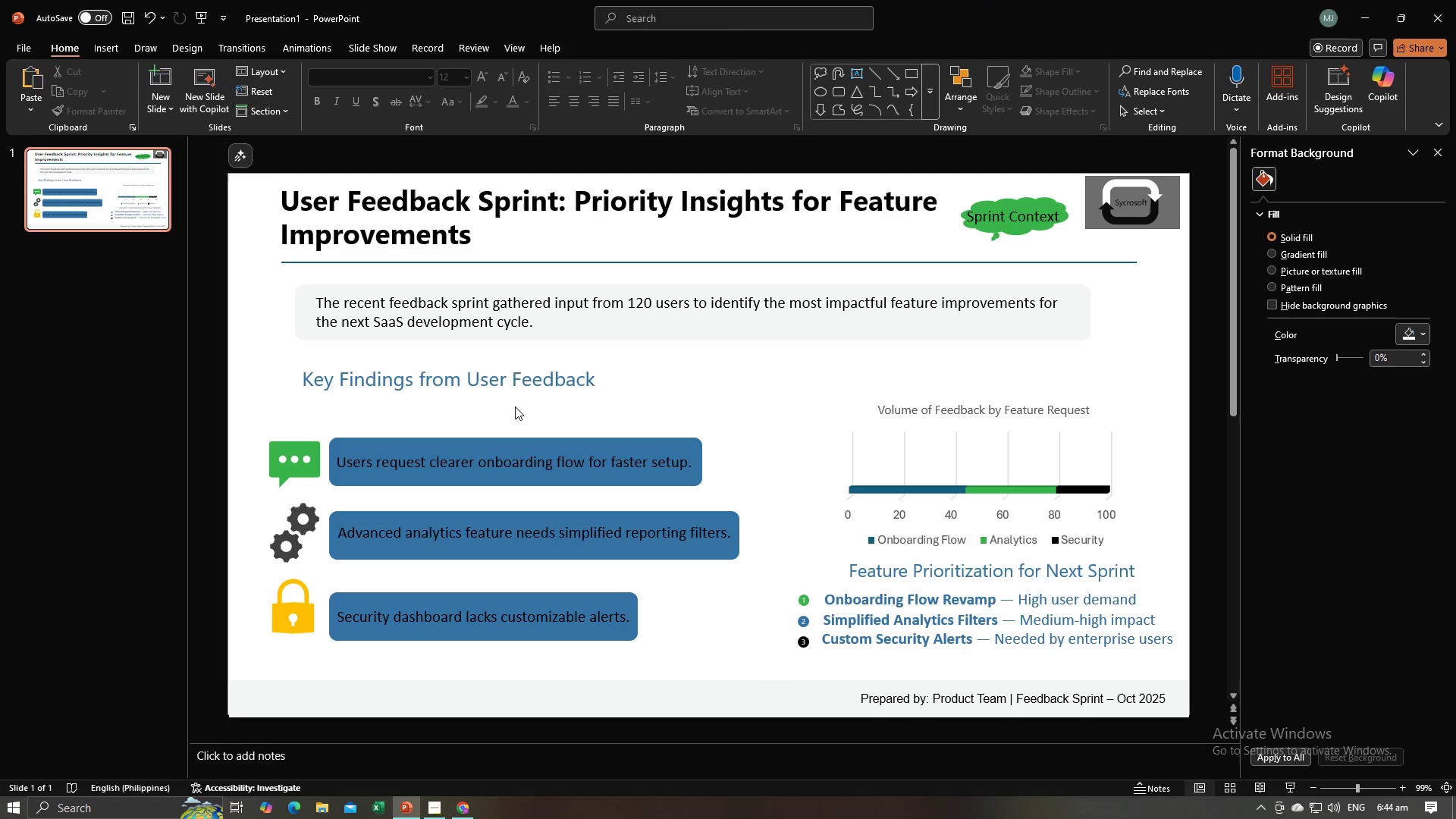 
left_click([504, 376])
 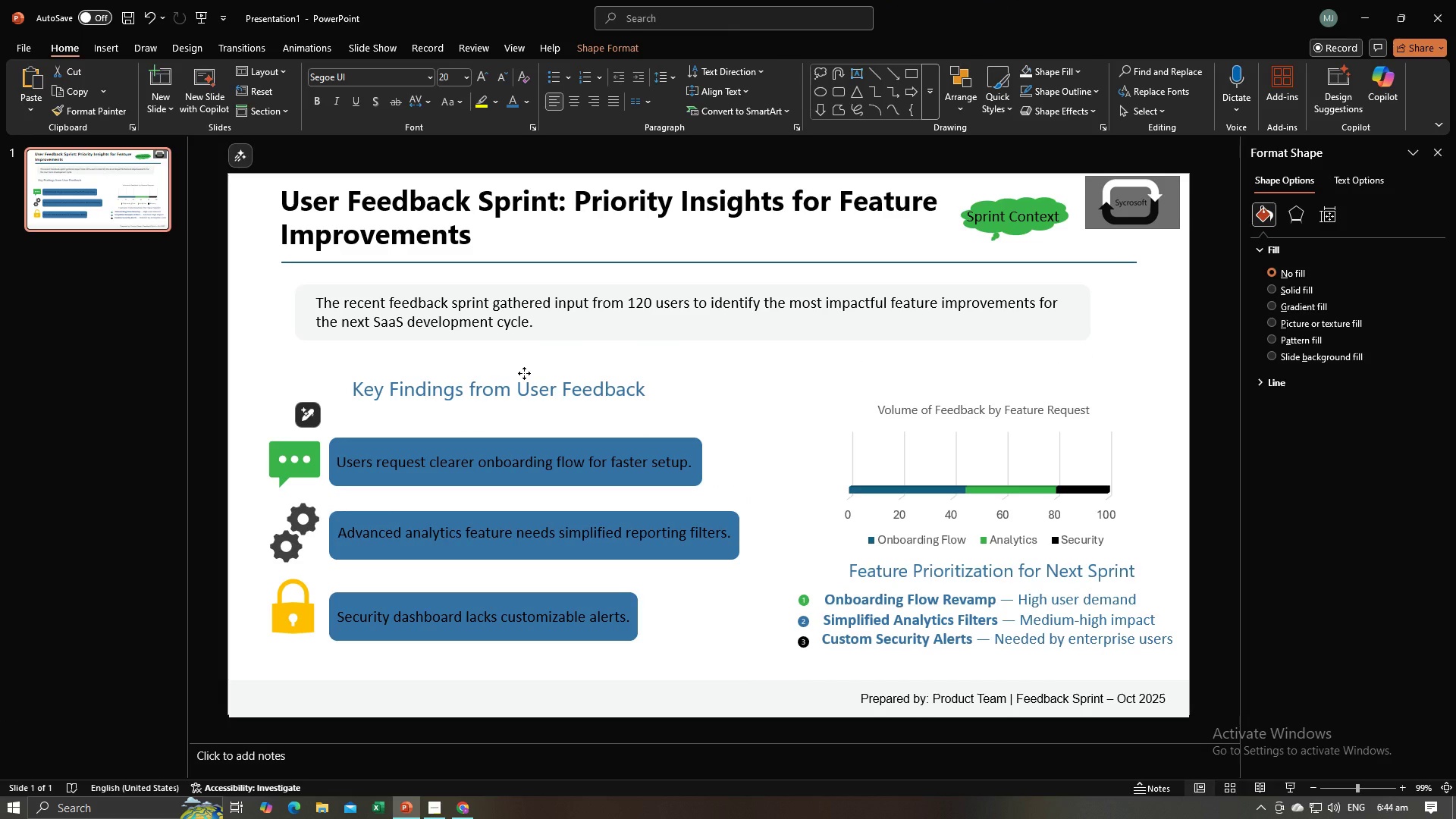 
left_click([934, 487])
 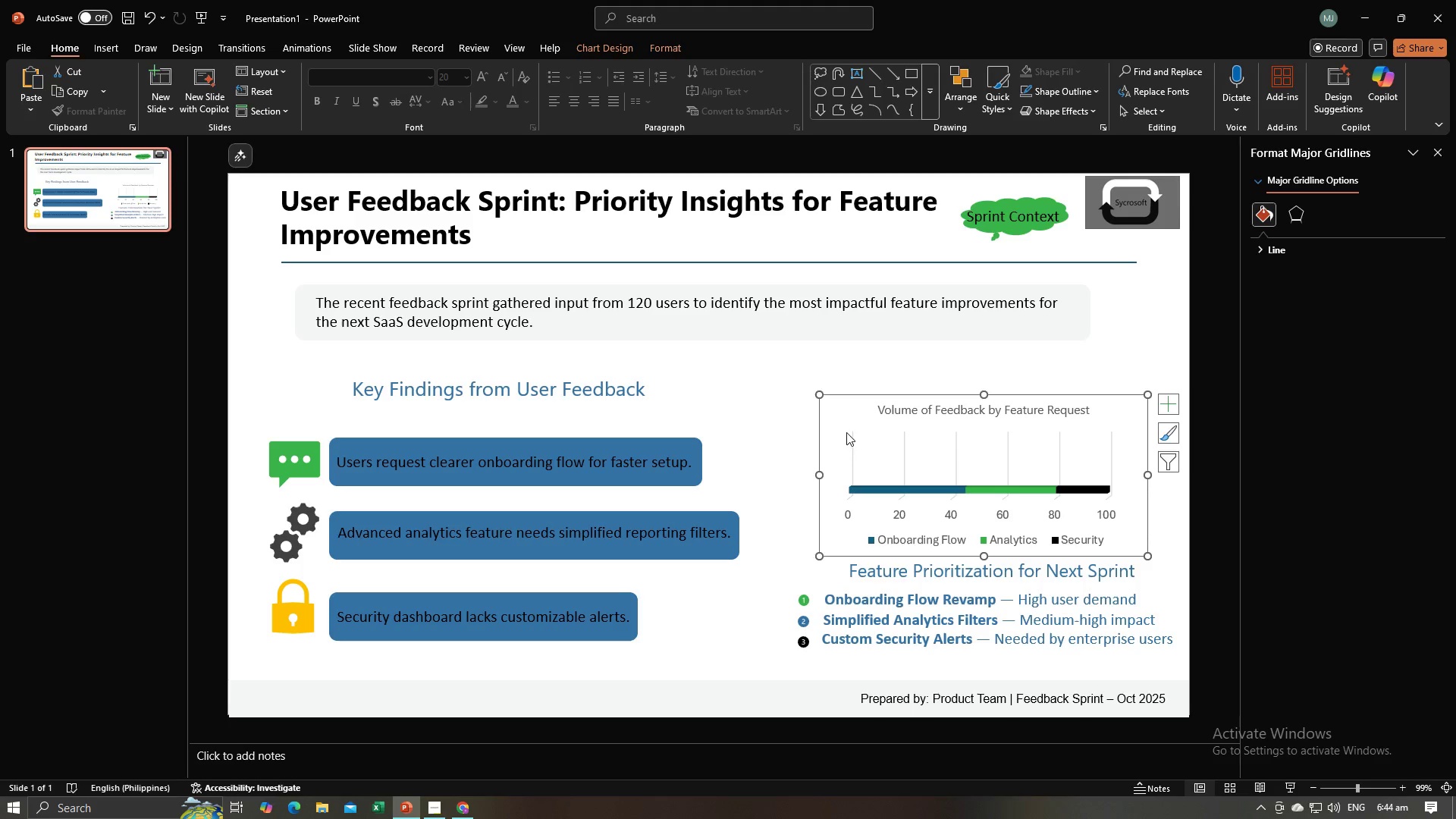 
double_click([824, 461])
 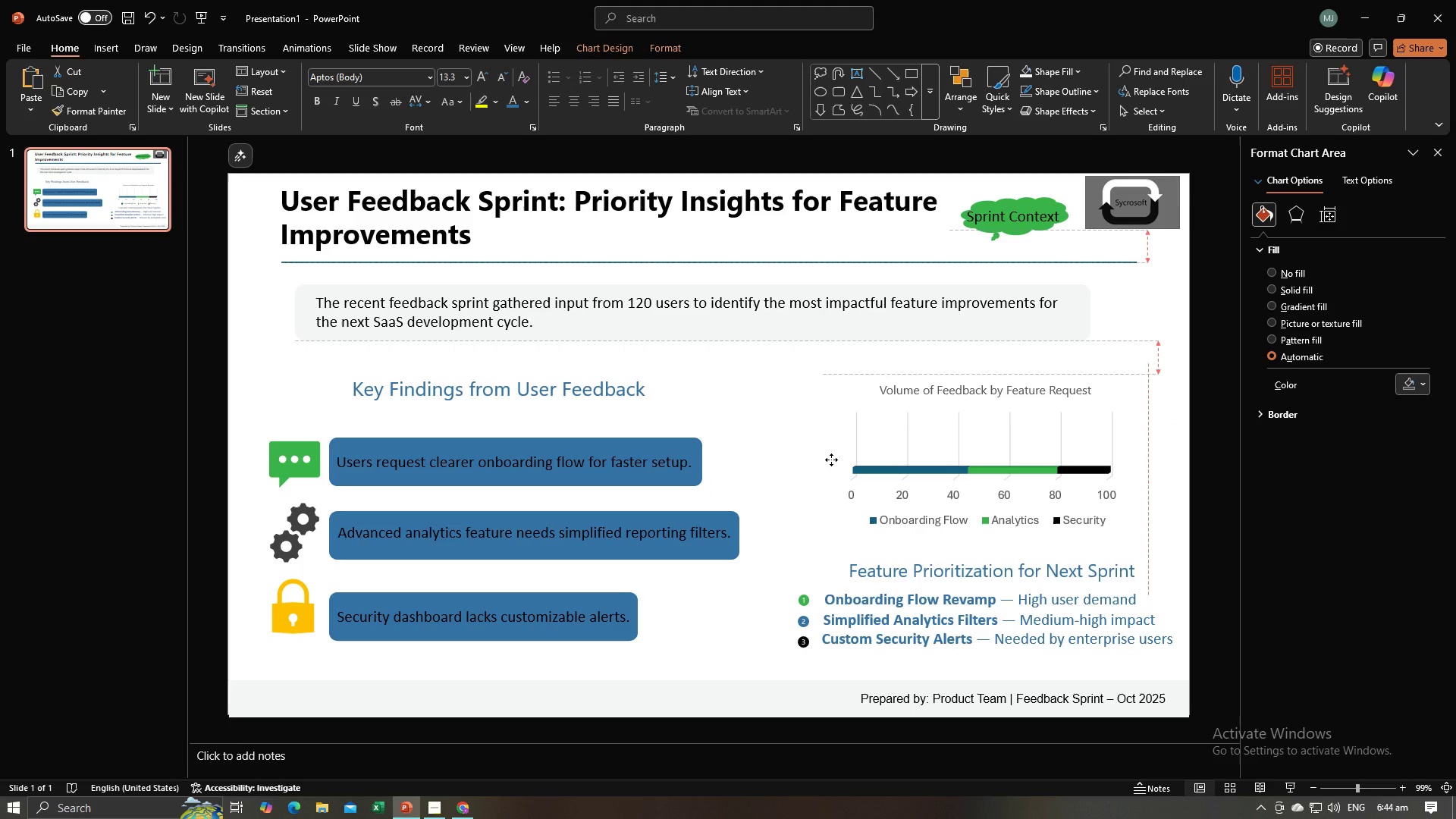 
wait(5.82)
 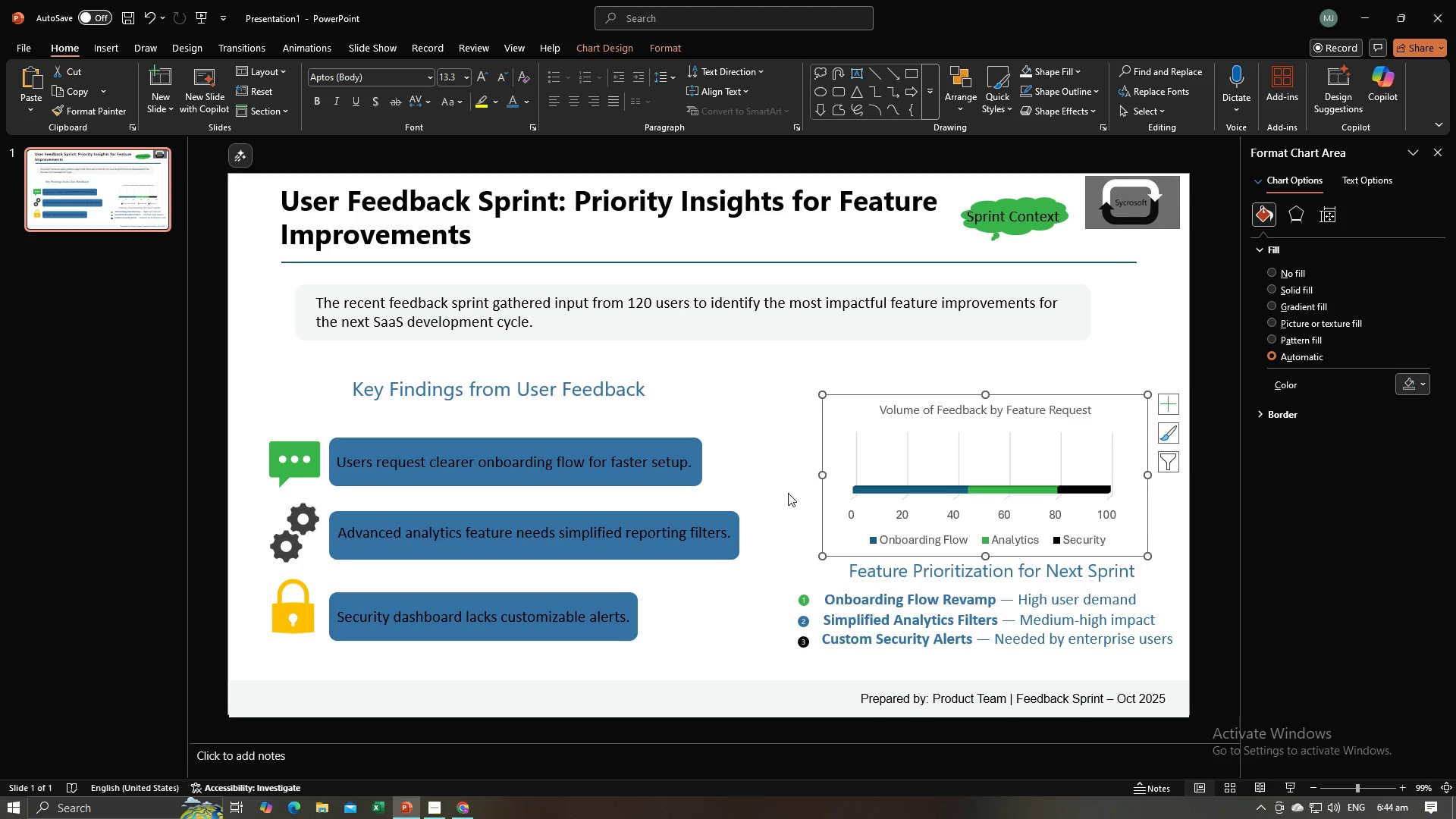 
left_click([923, 567])
 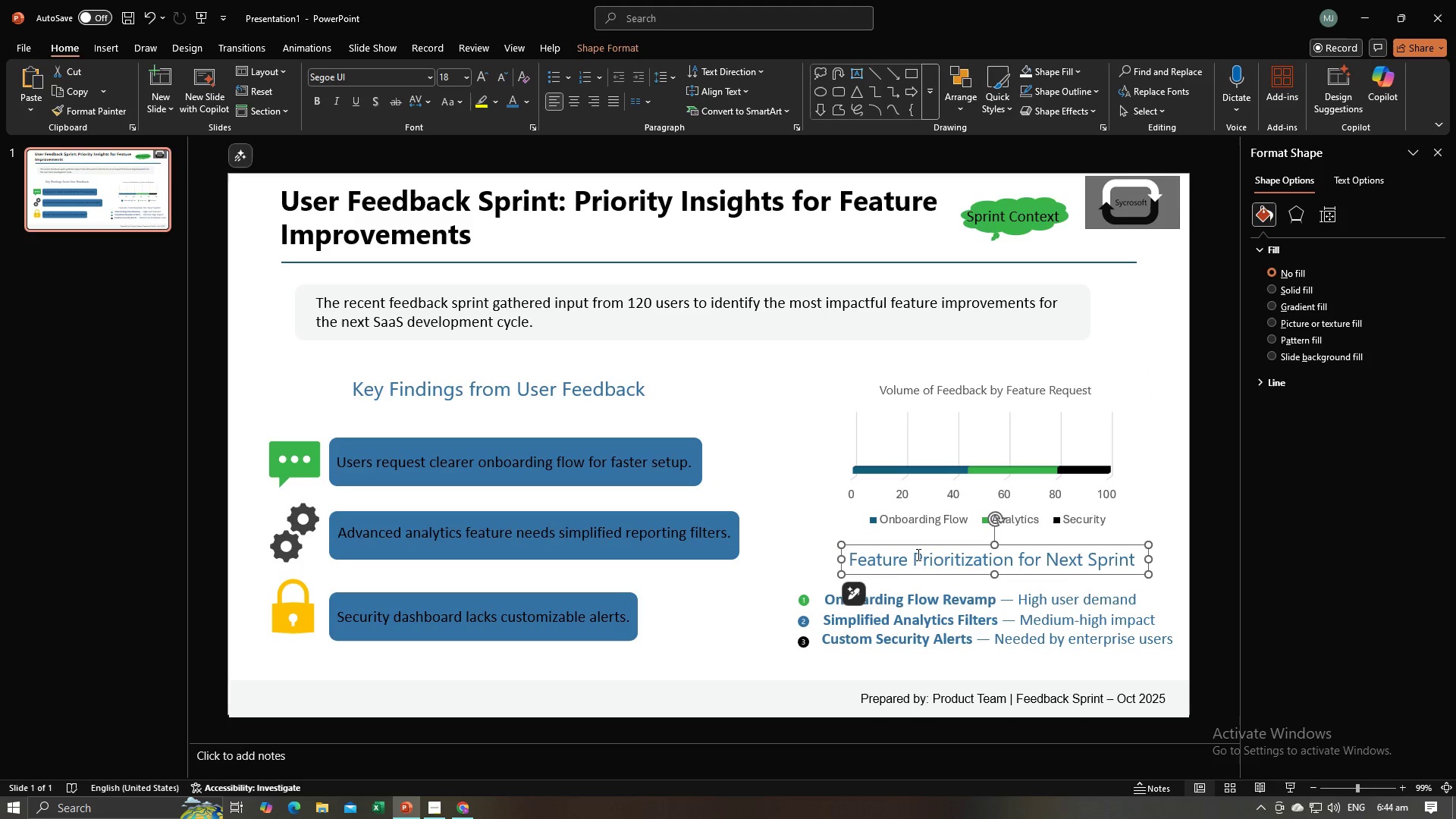 
left_click([903, 604])
 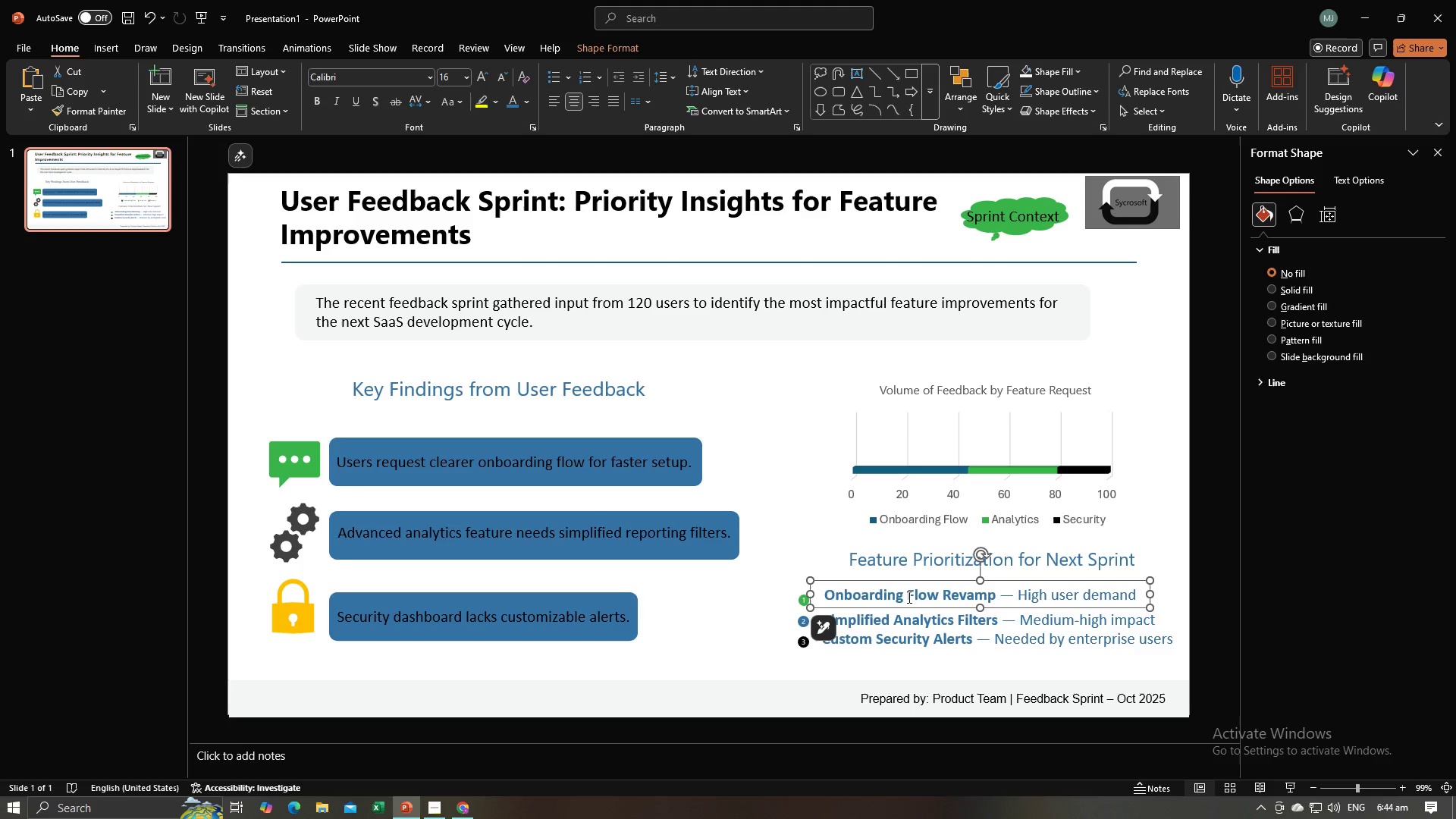 
left_click([913, 642])
 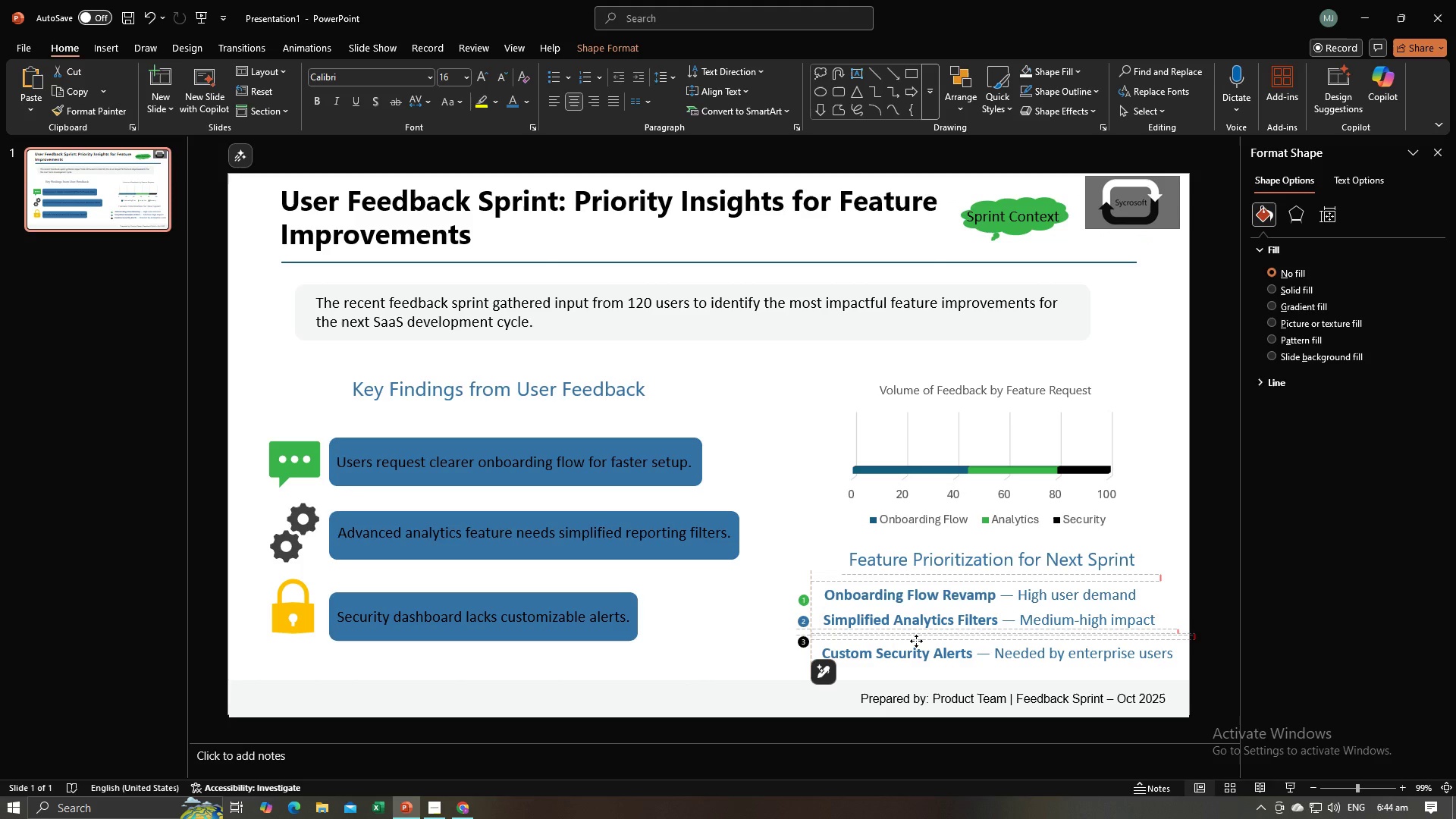 
left_click([918, 624])
 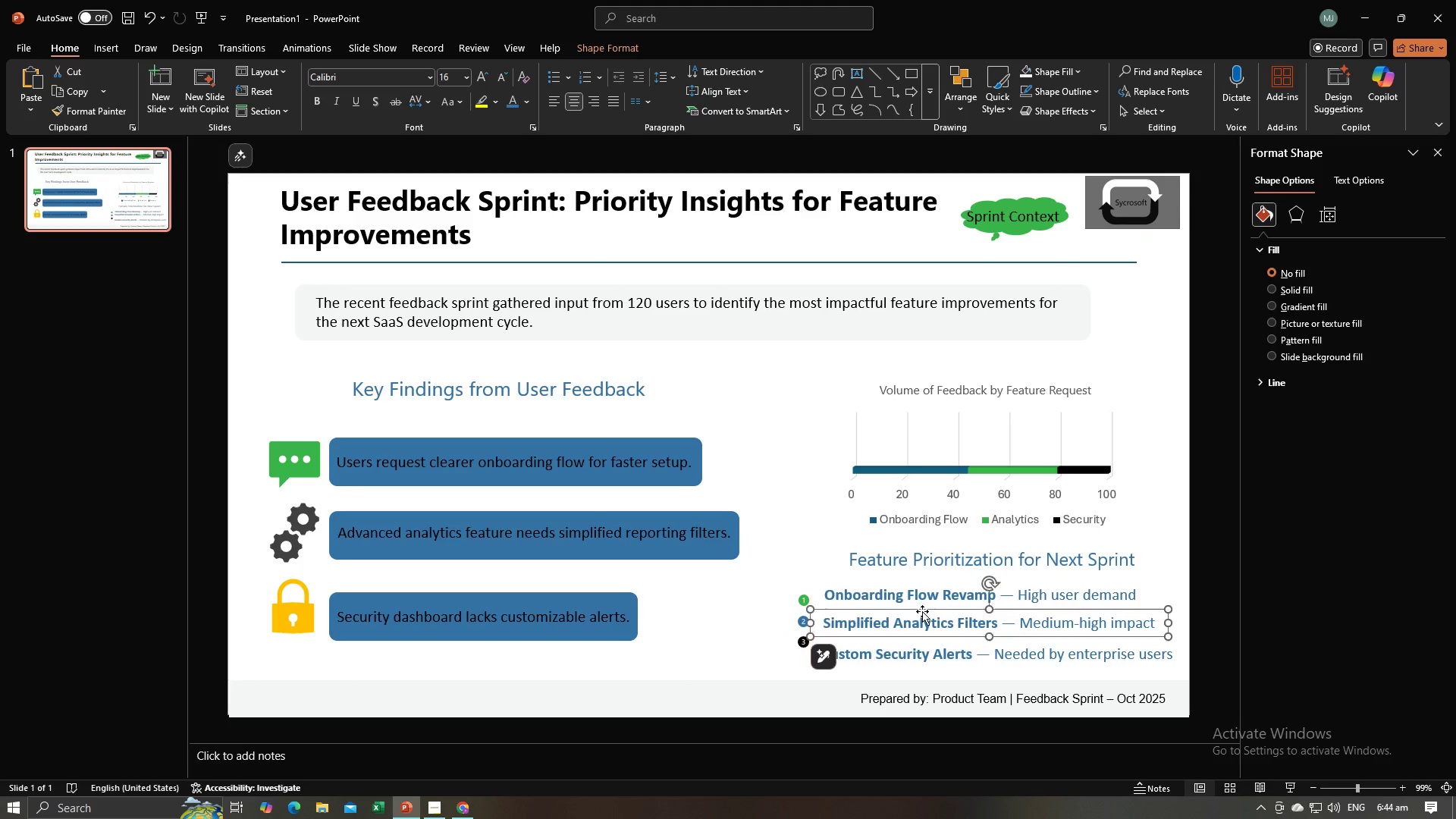 
wait(6.16)
 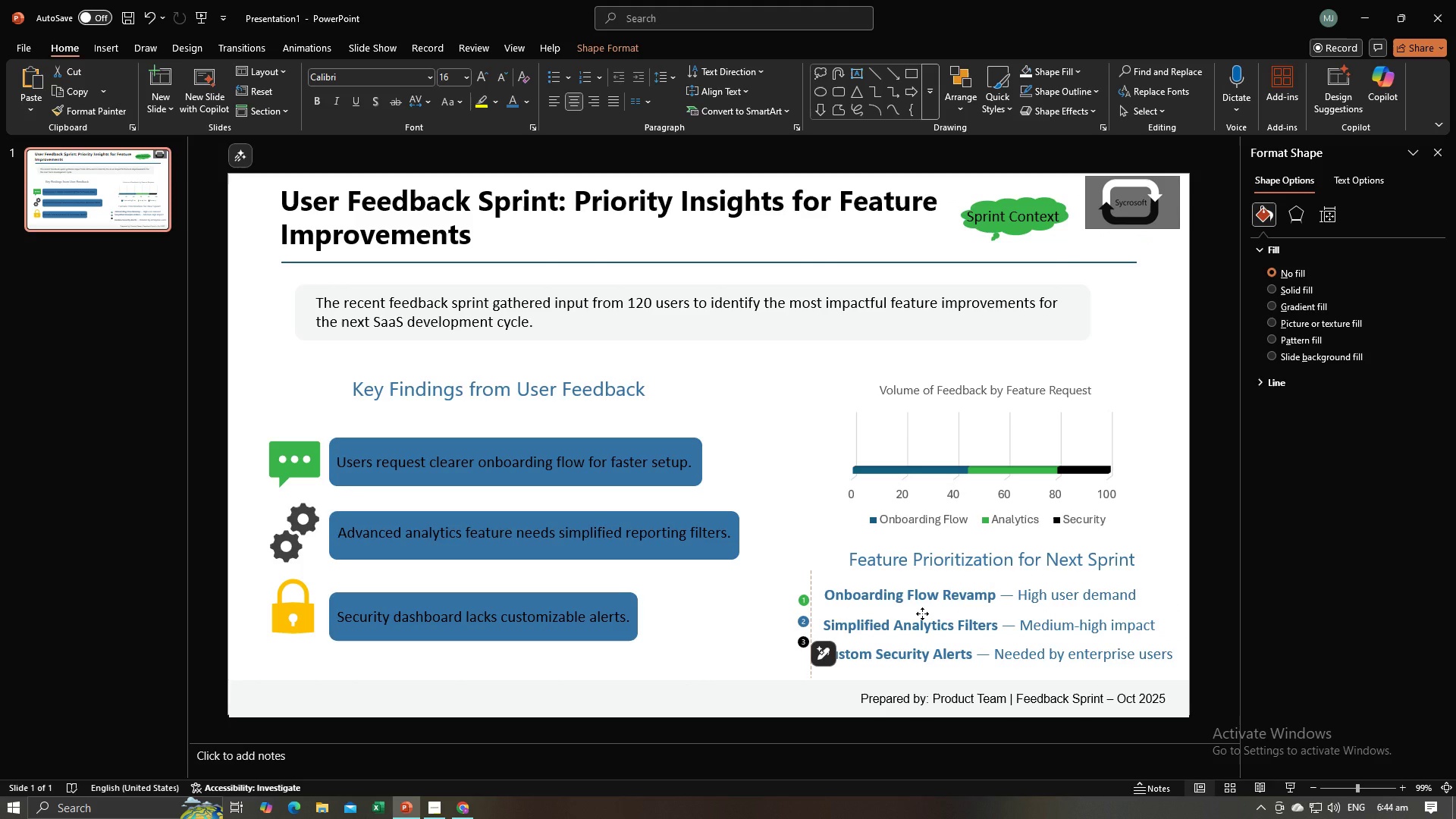 
left_click([803, 643])
 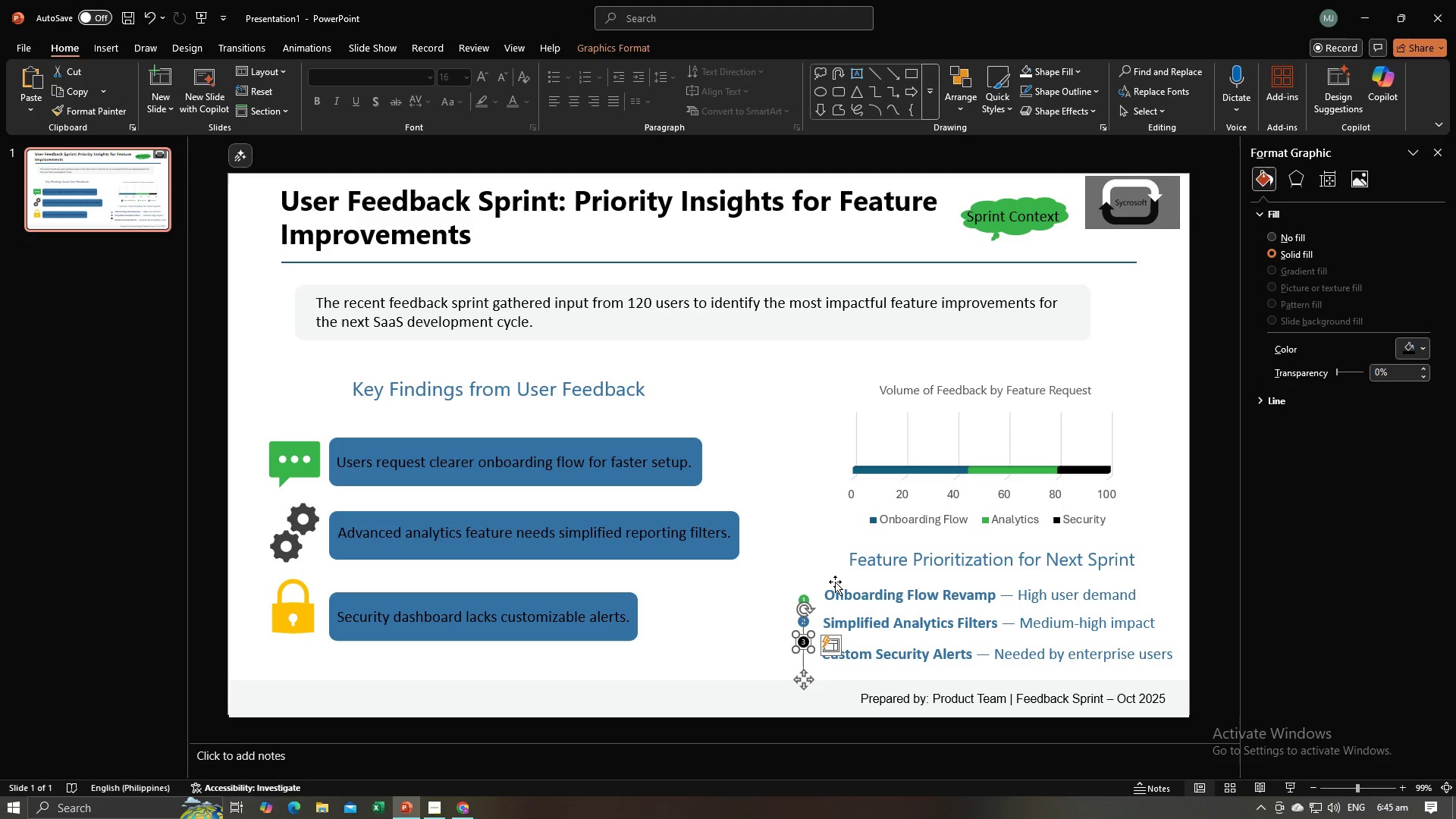 
wait(16.34)
 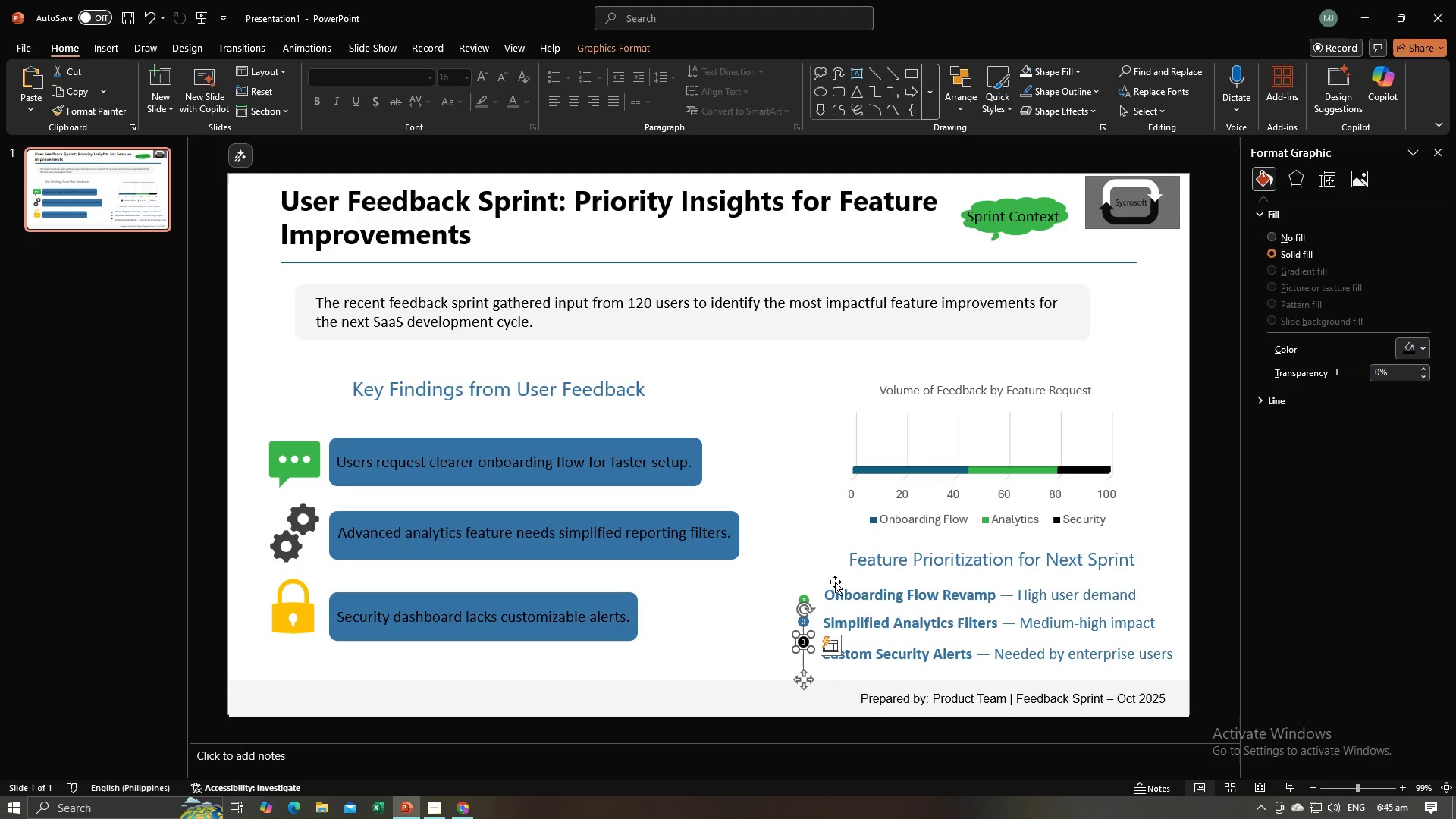 
left_click([1348, 184])
 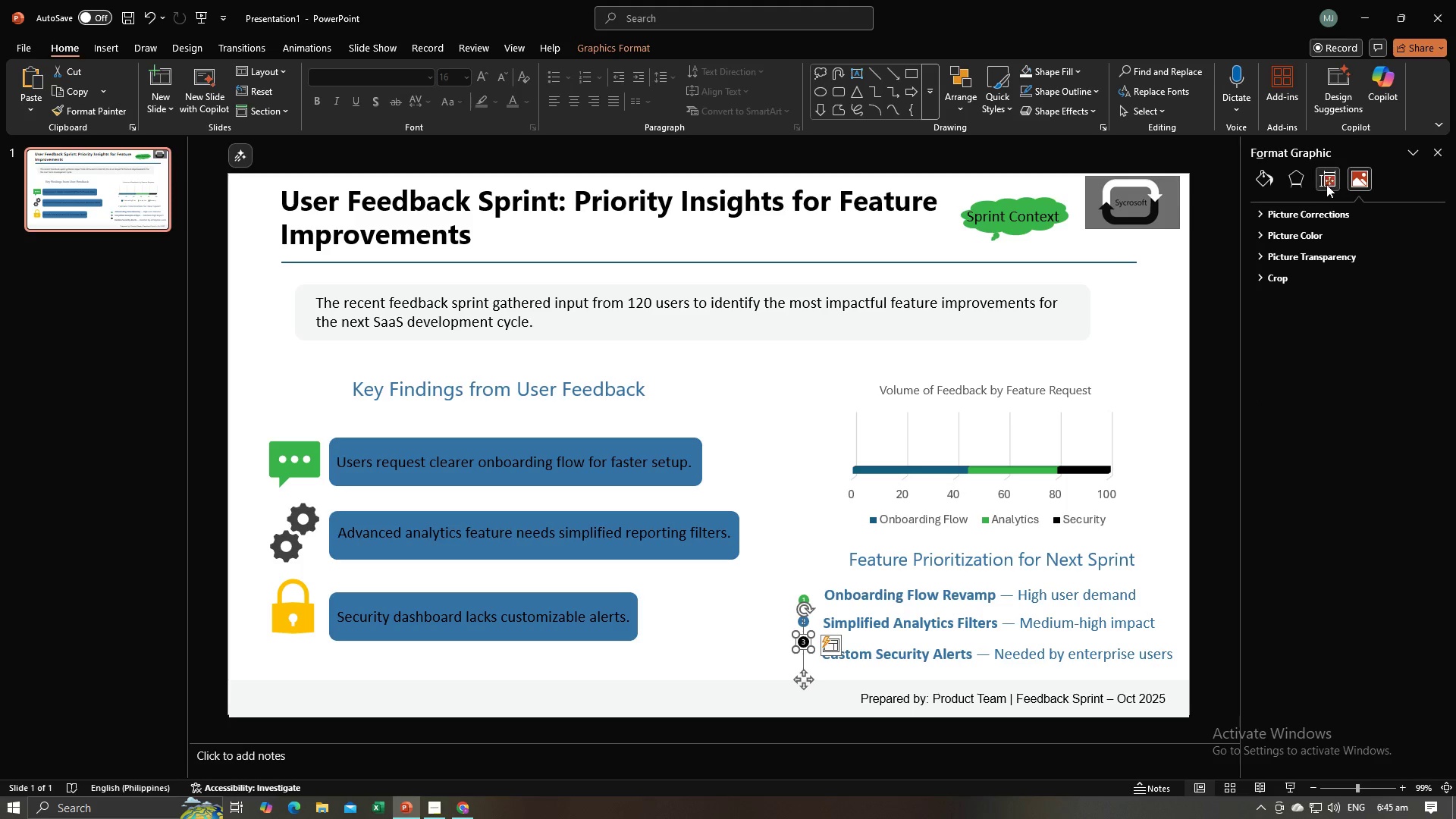 
left_click([1326, 184])
 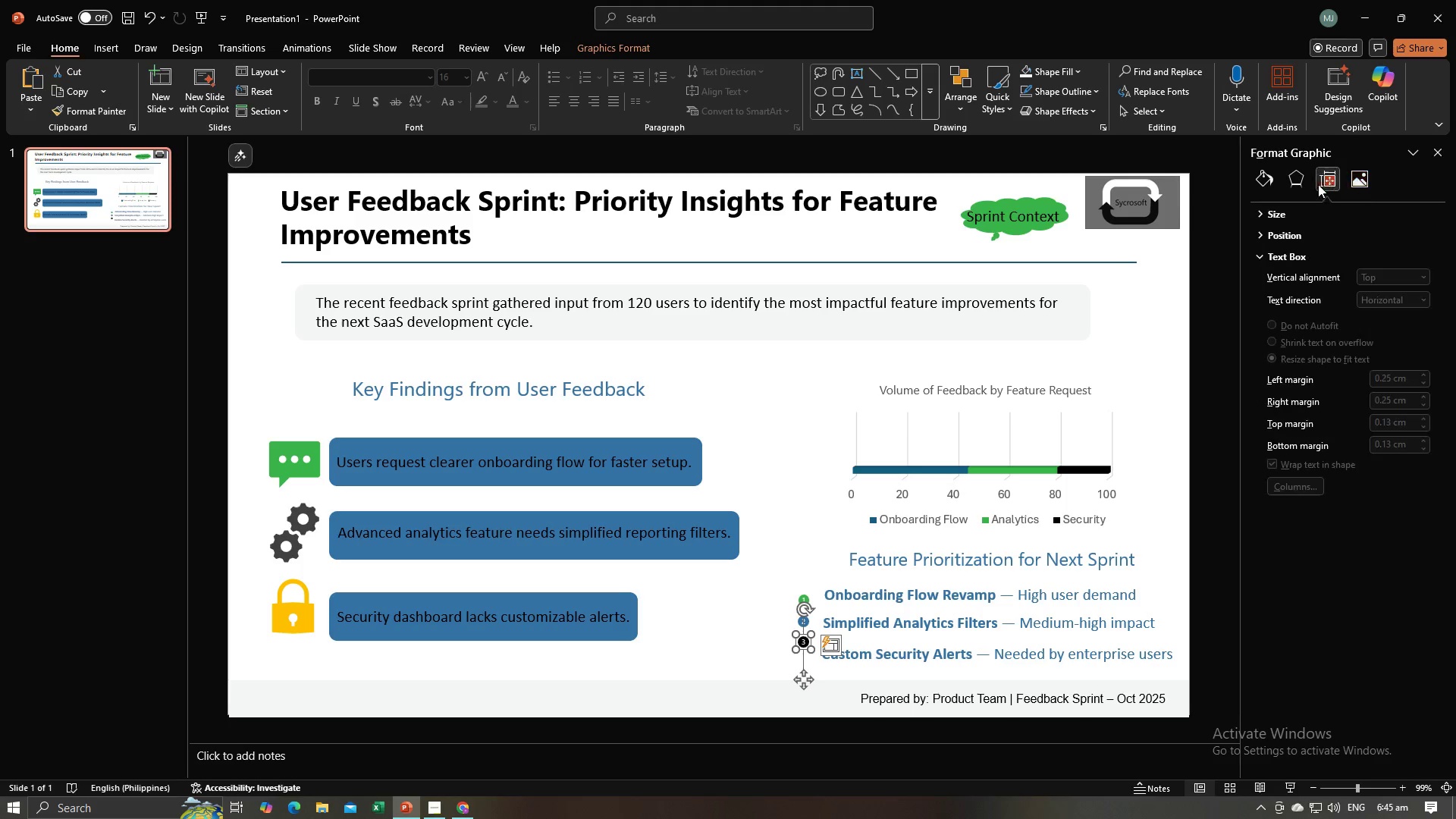 
mouse_move([1294, 185])
 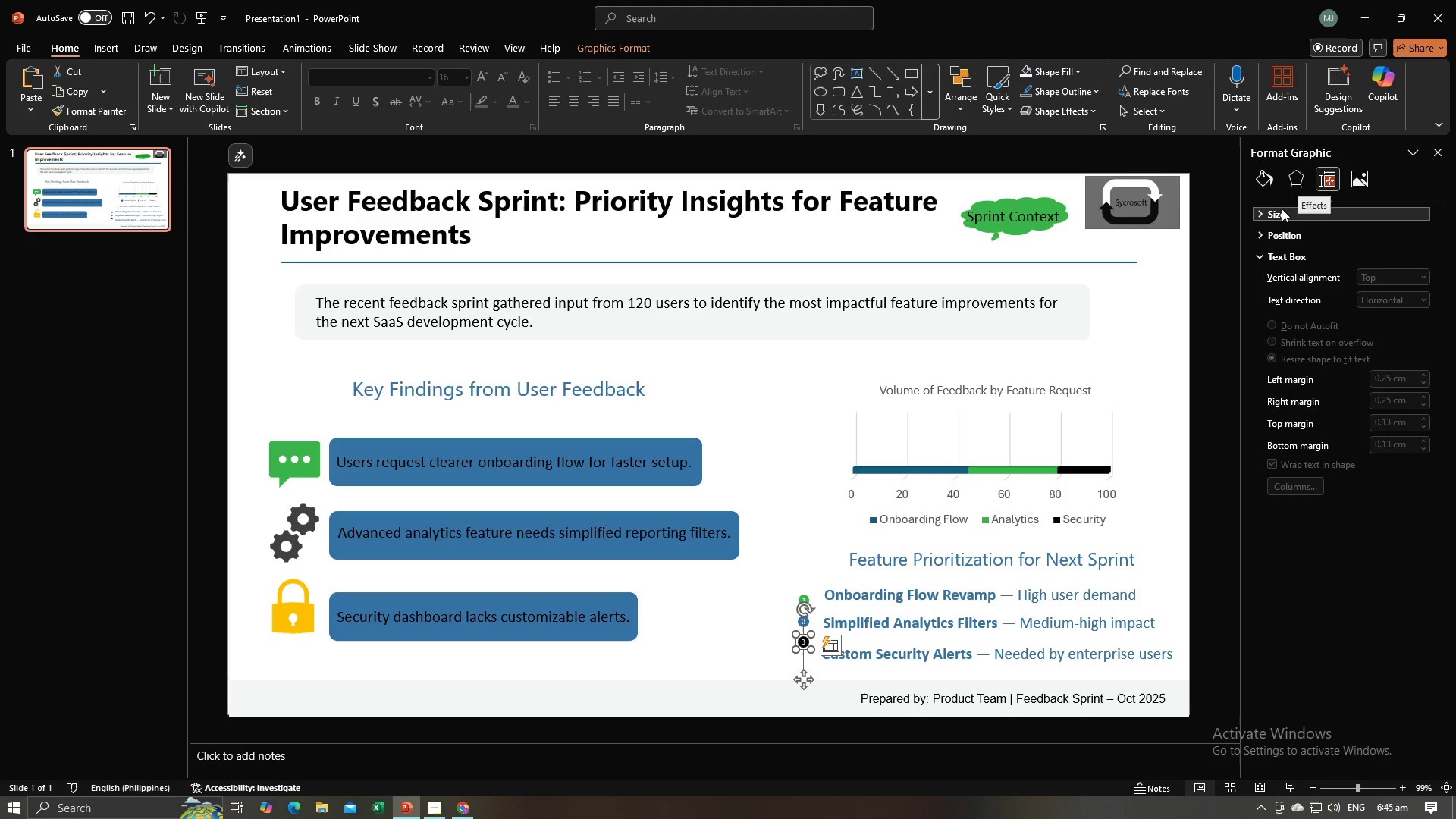 
left_click([1282, 209])
 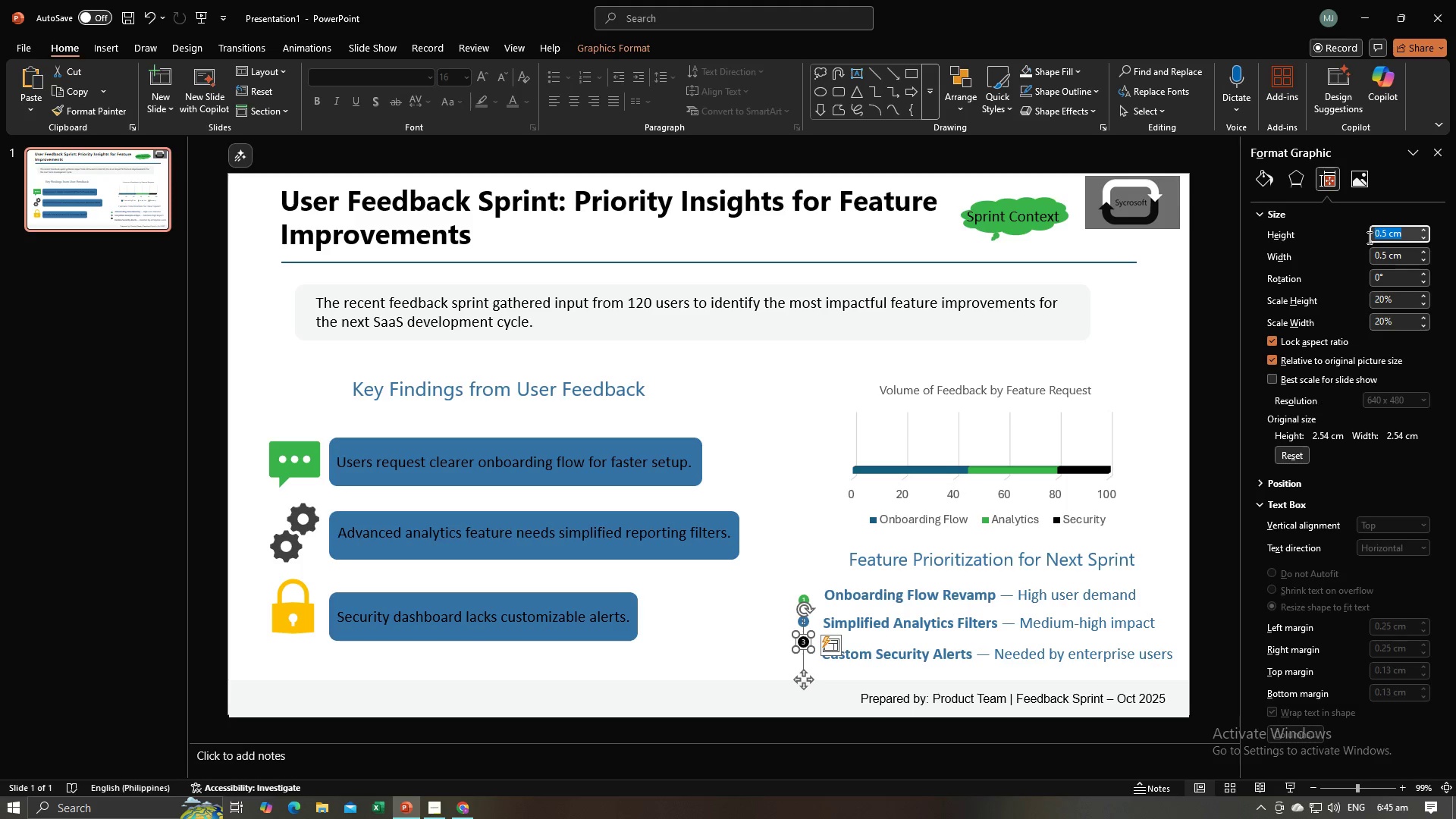 
key(1)
 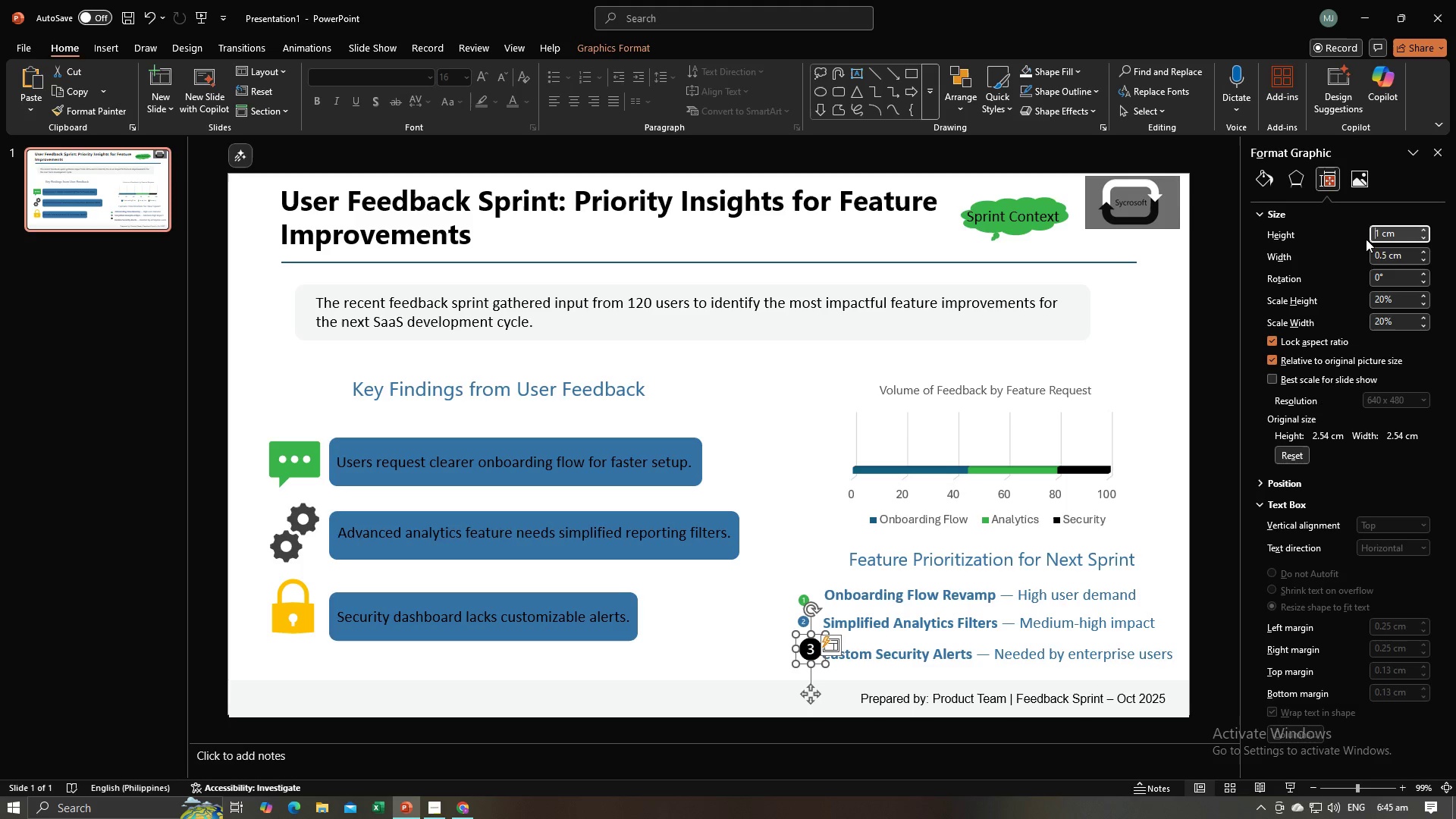 
key(Enter)
 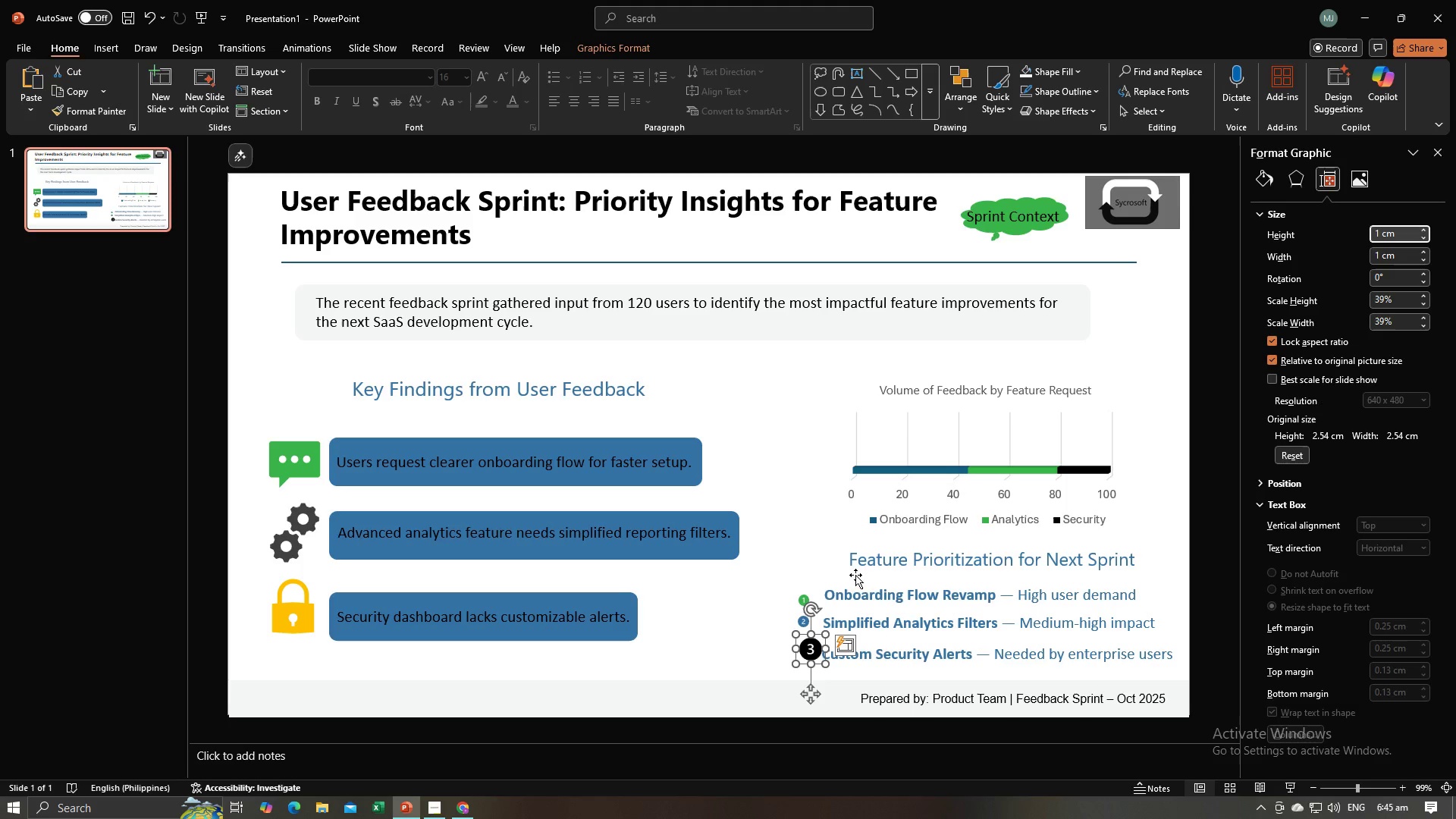 
left_click([774, 626])
 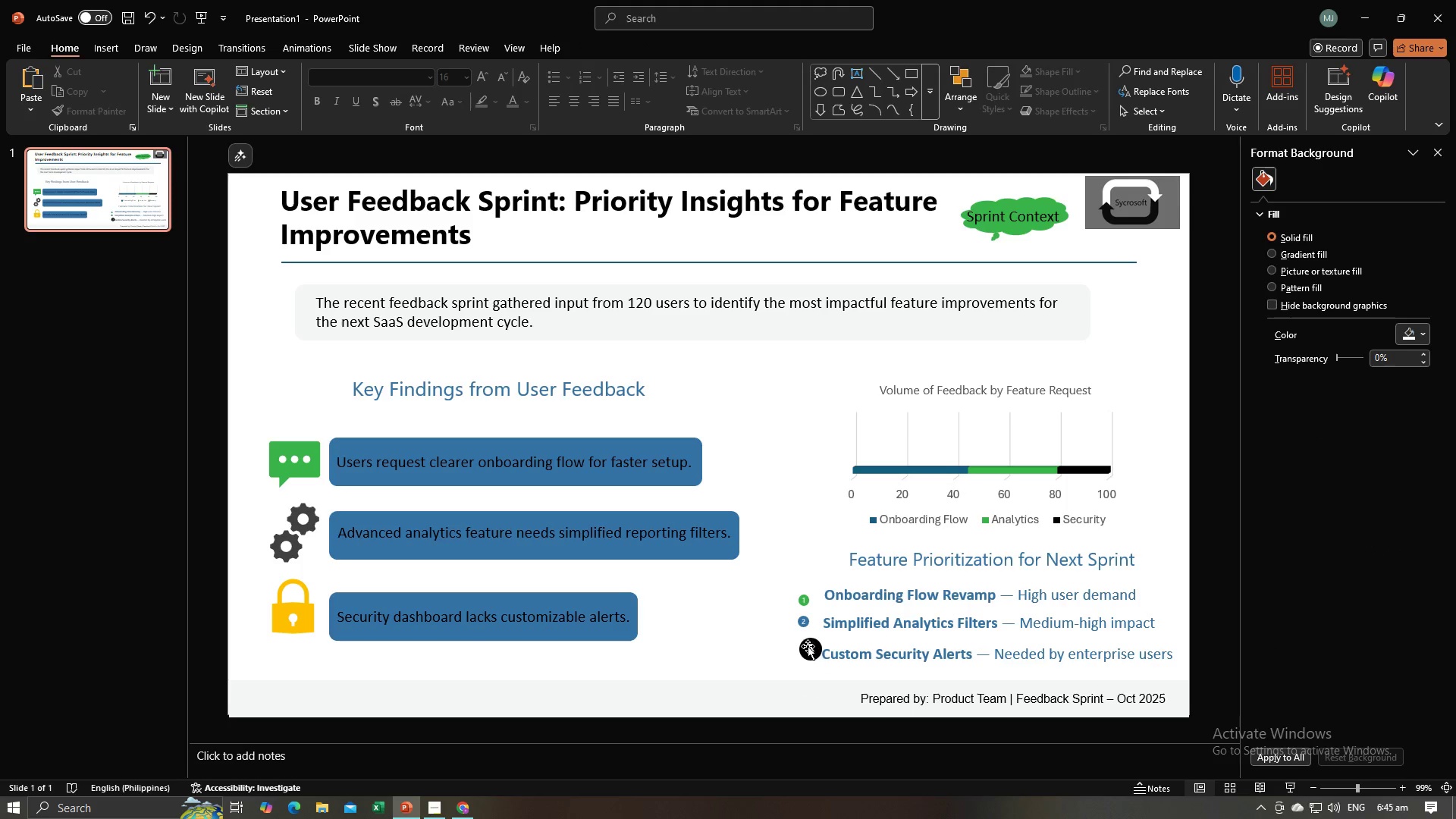 
left_click([808, 647])
 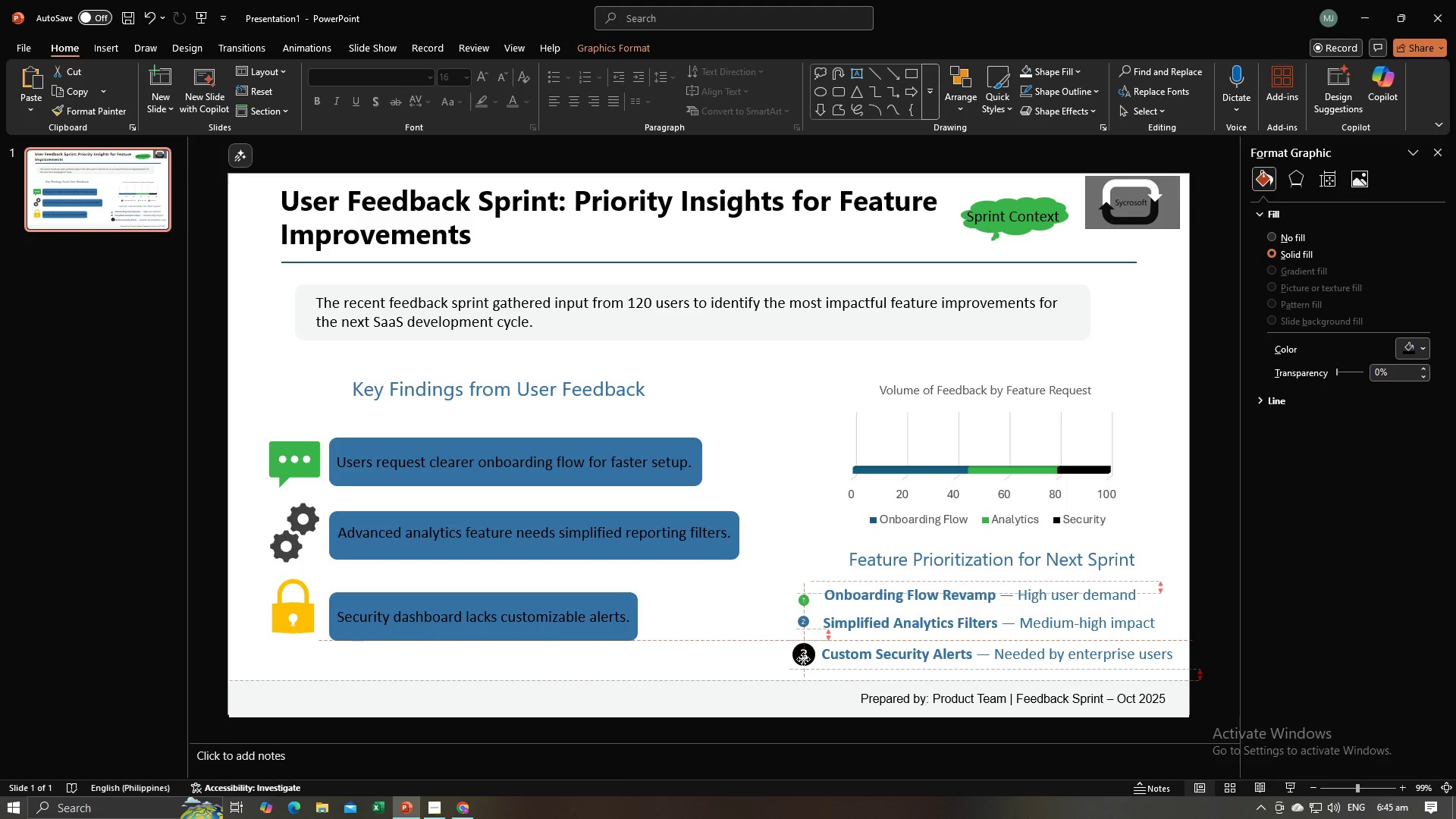 
wait(5.37)
 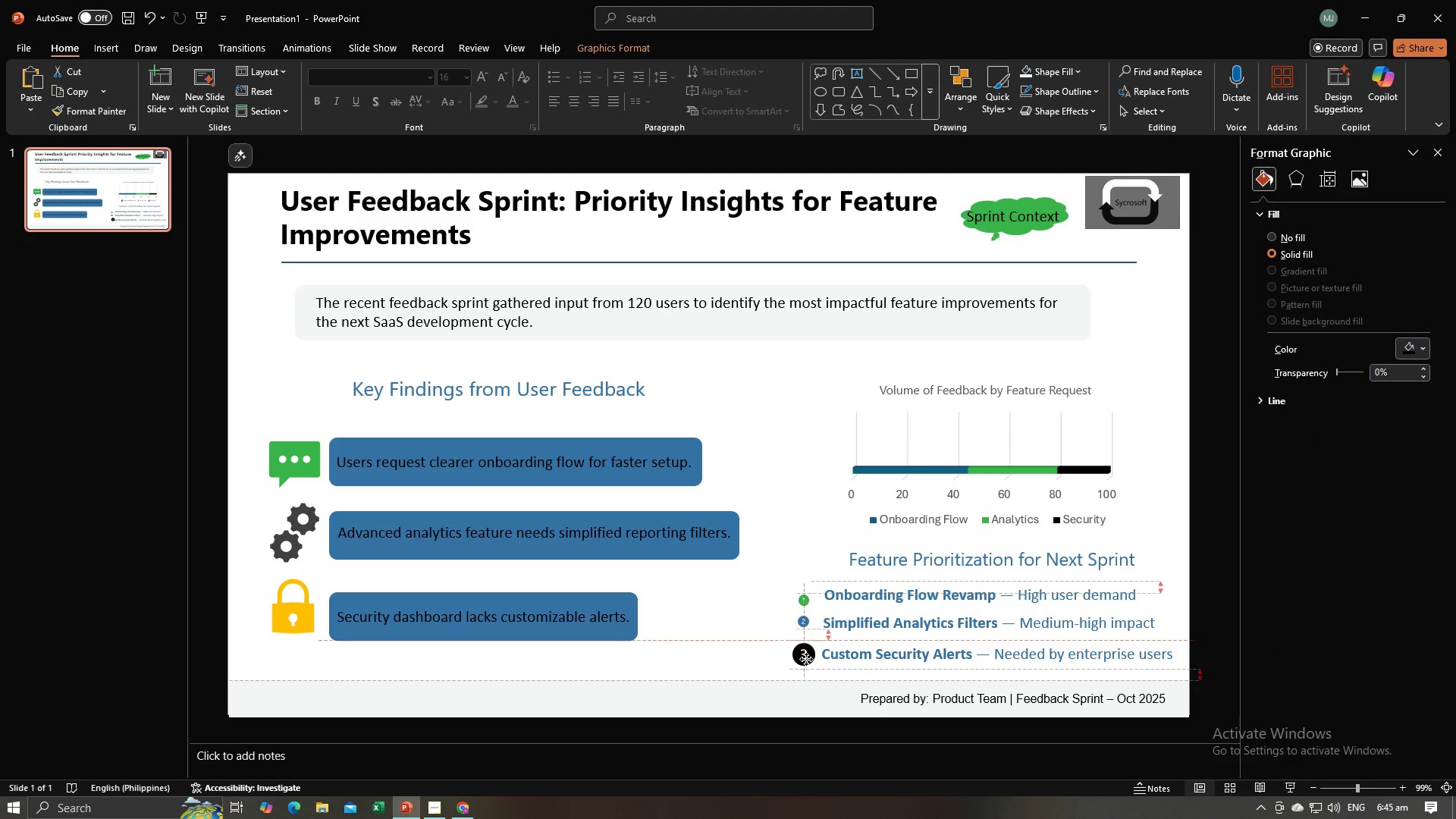 
left_click([773, 646])
 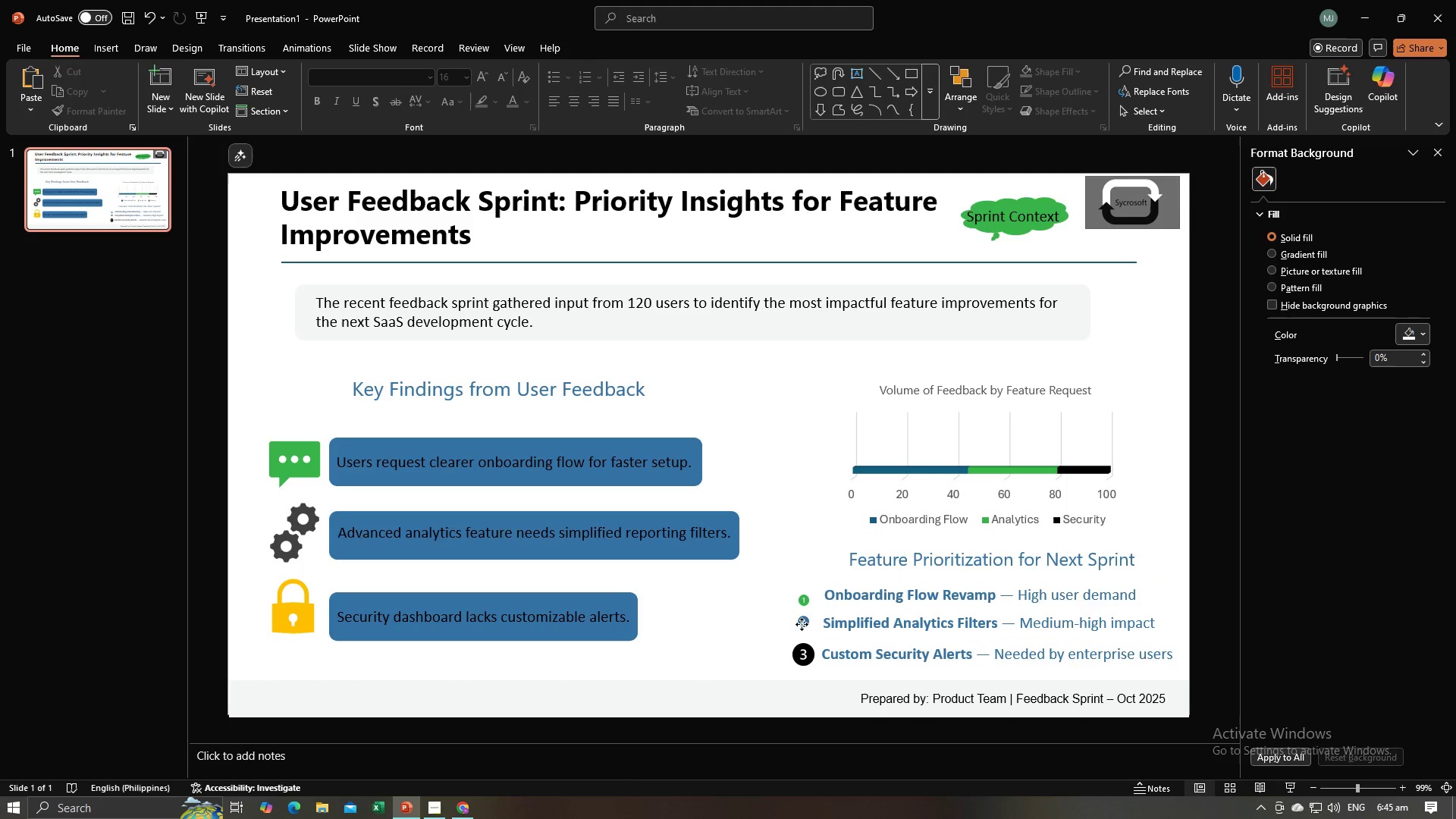 
left_click([802, 624])
 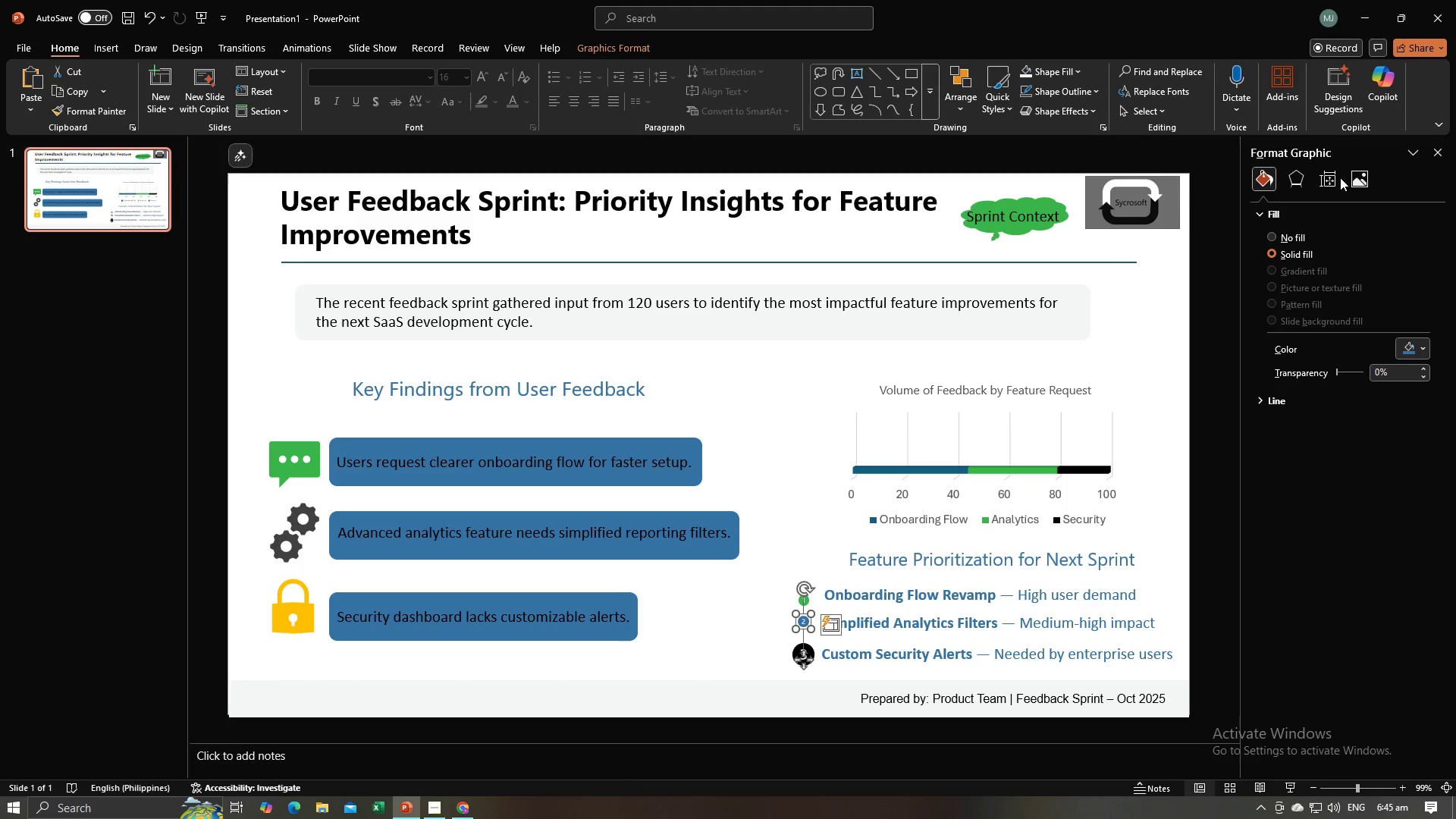 
left_click([1336, 180])
 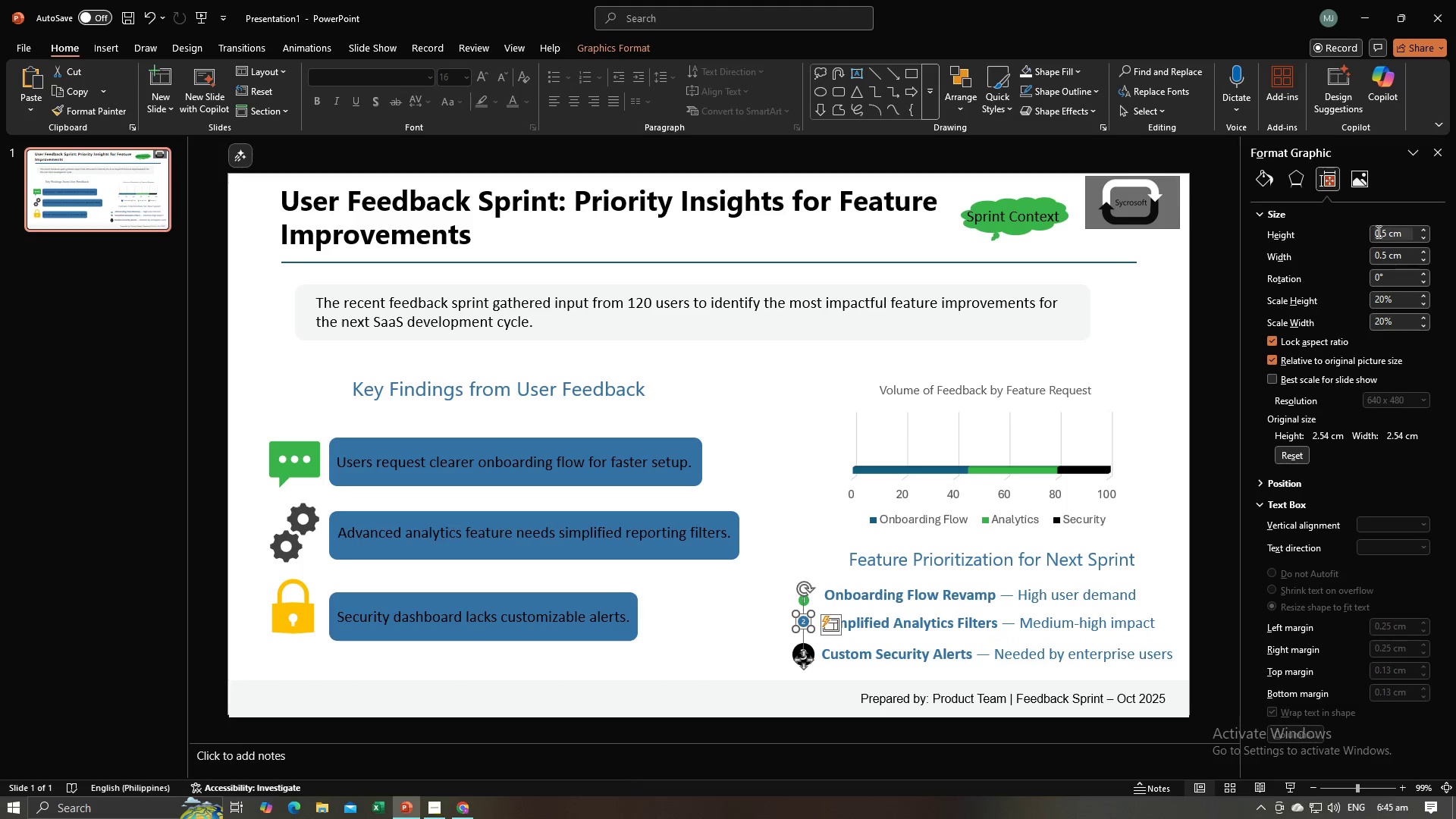 
left_click([1395, 231])
 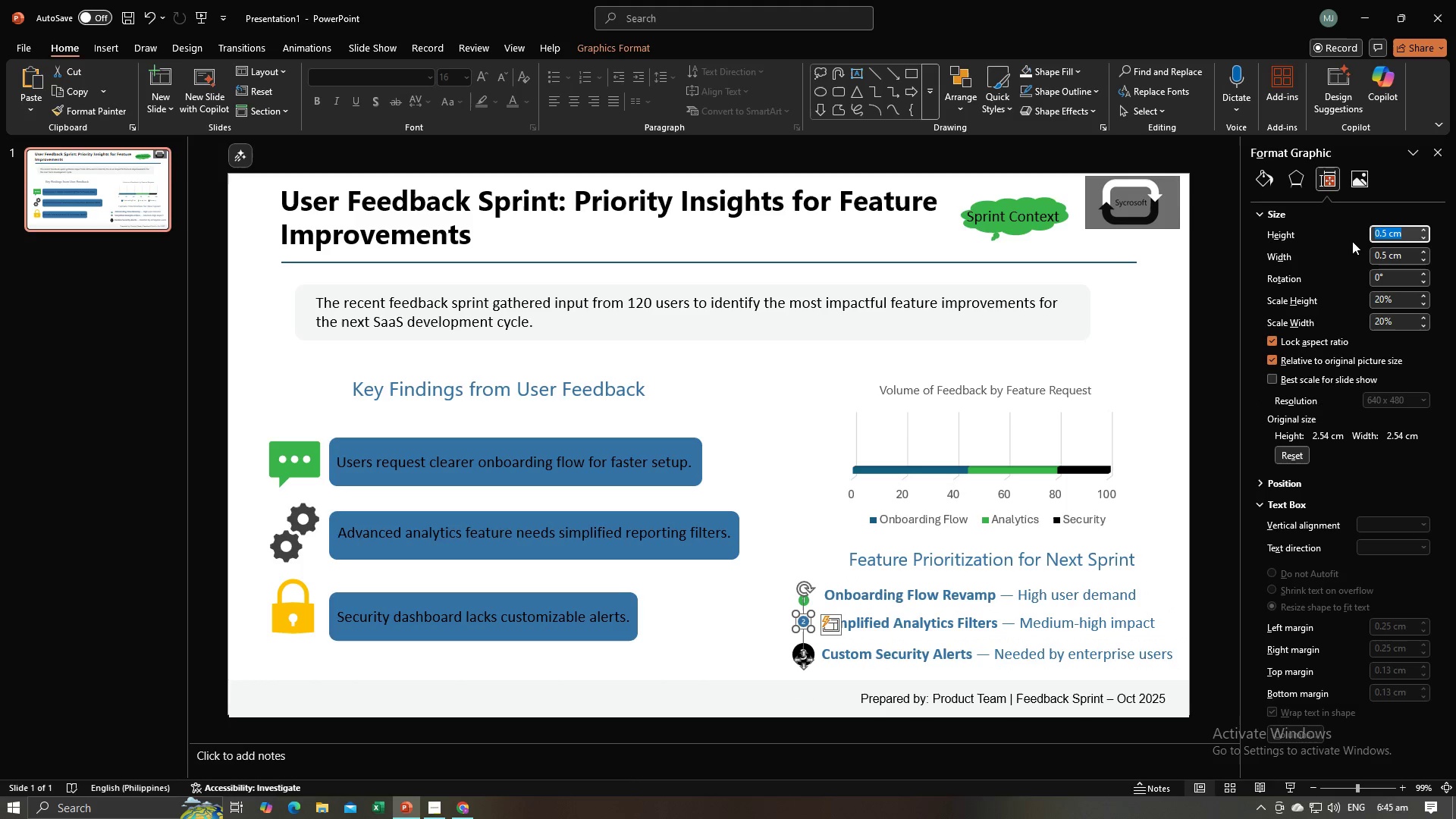 
key(1)
 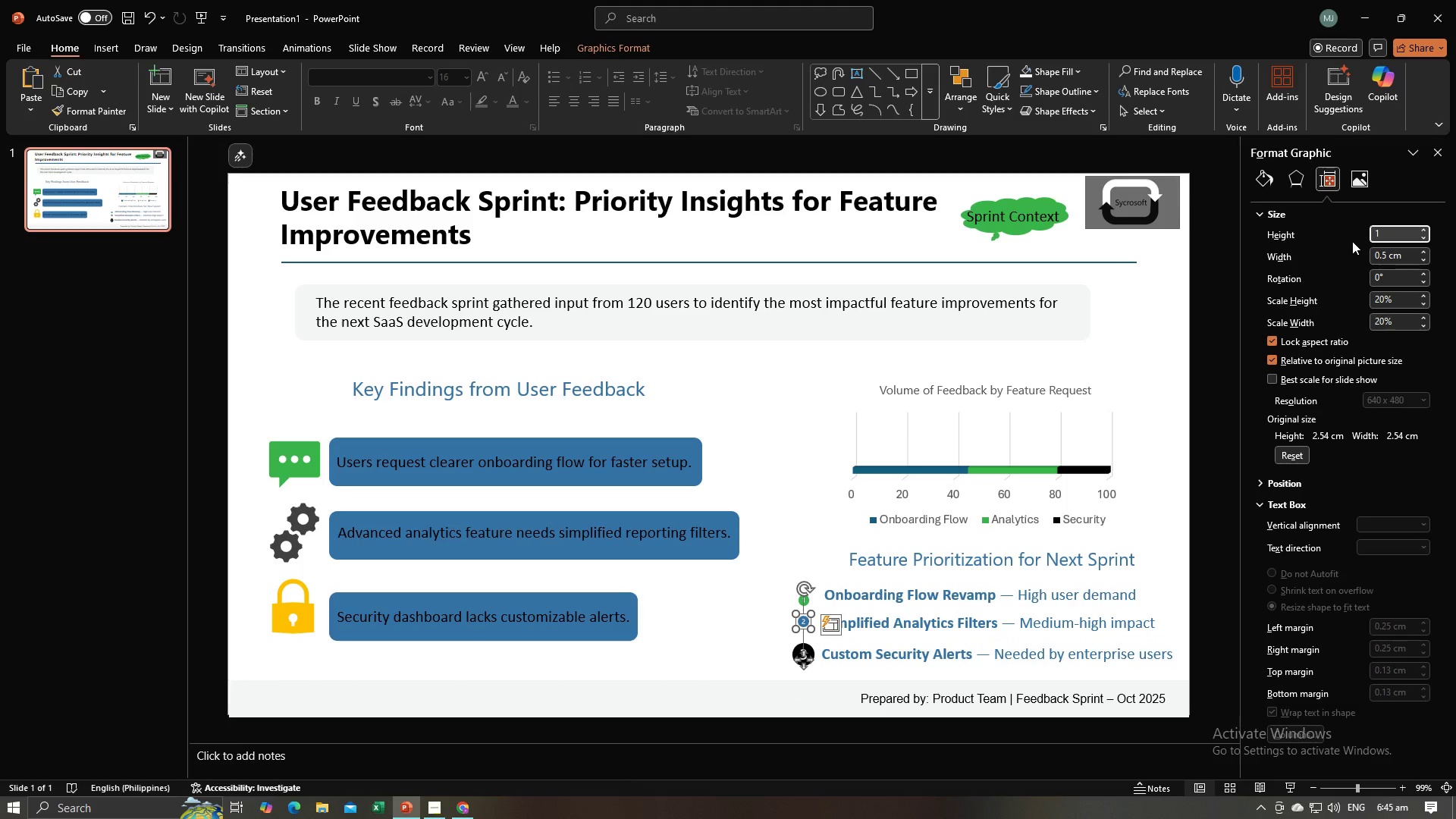 
key(Enter)
 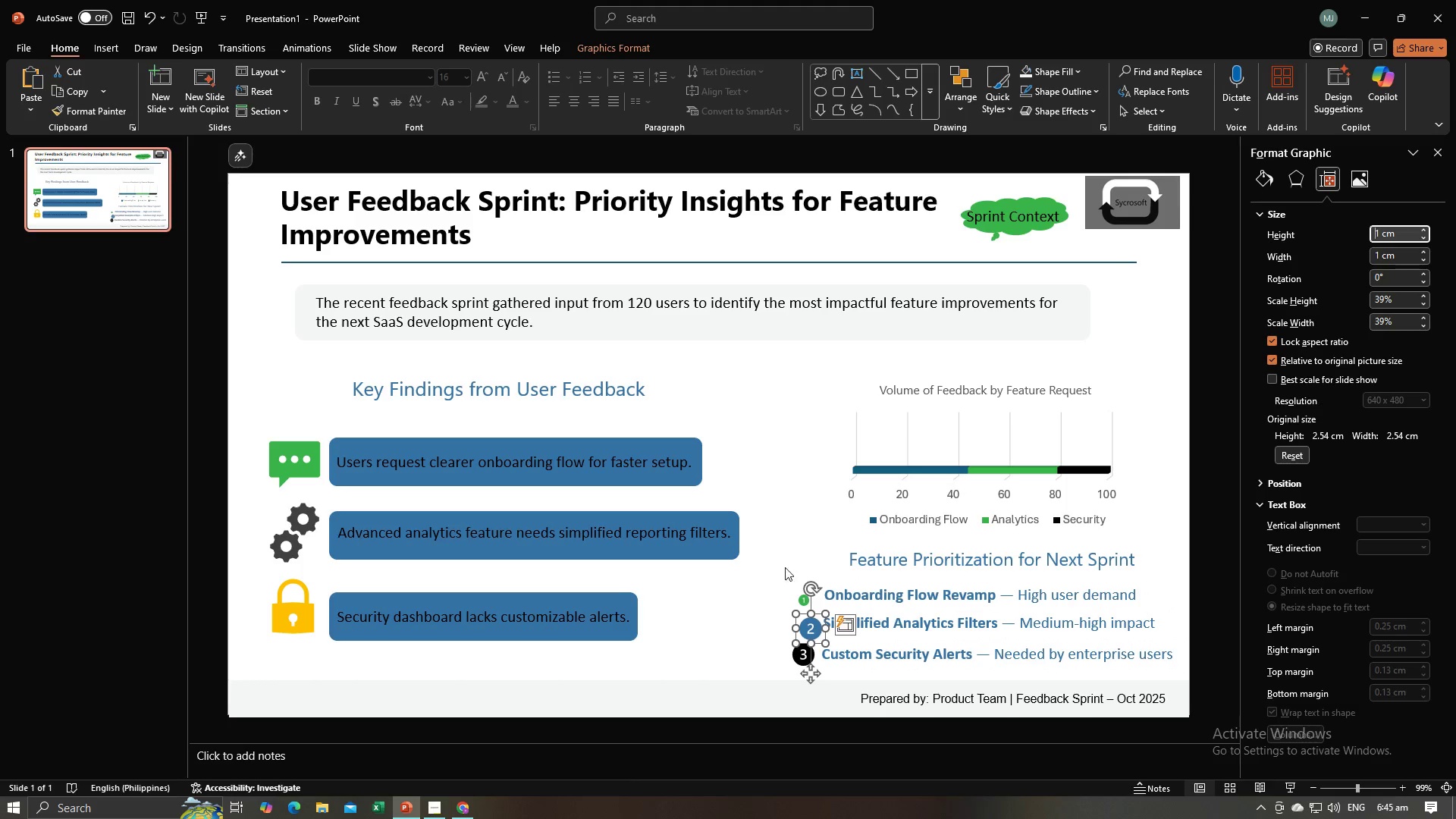 
left_click([738, 615])
 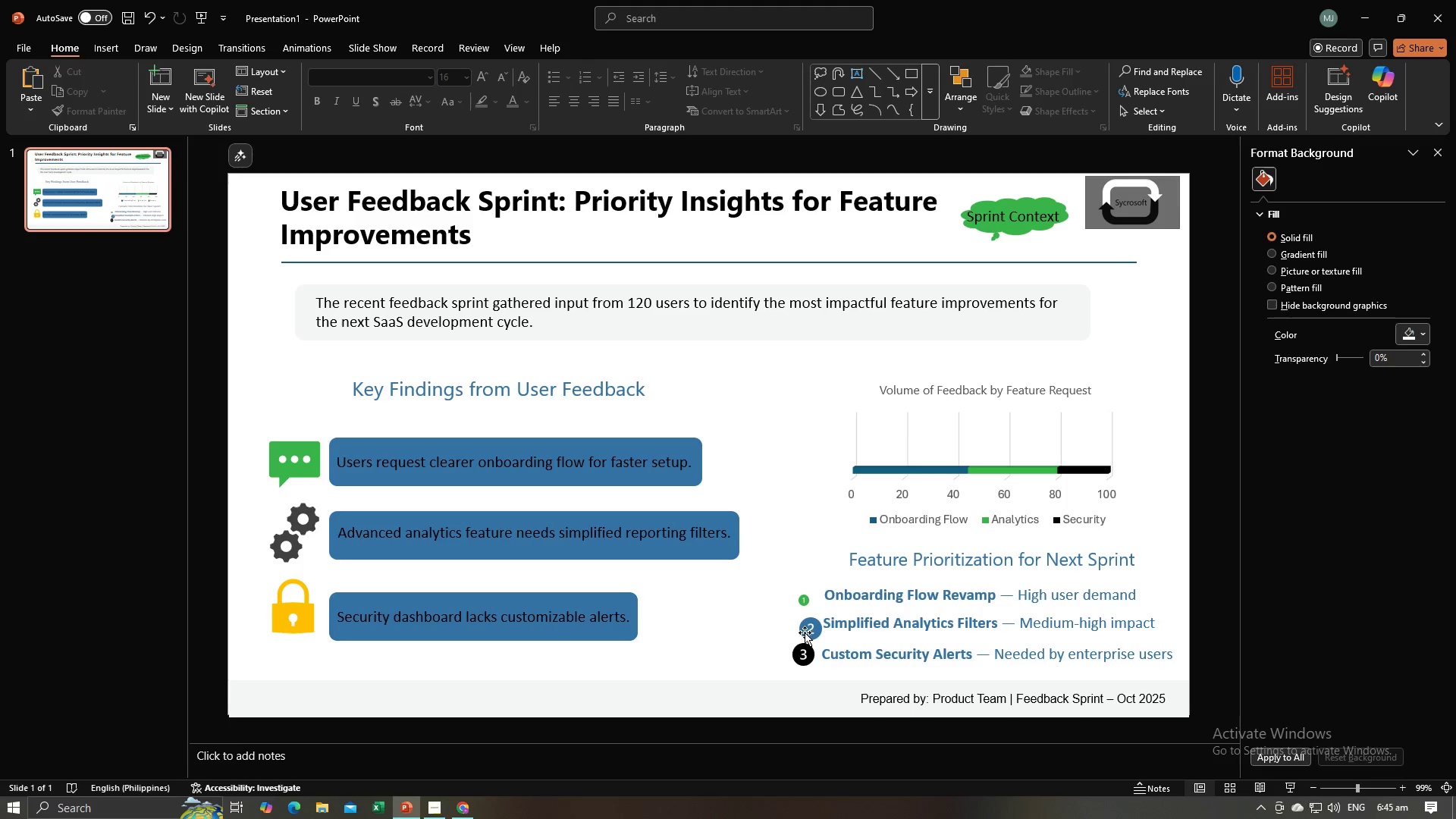 
left_click([805, 632])
 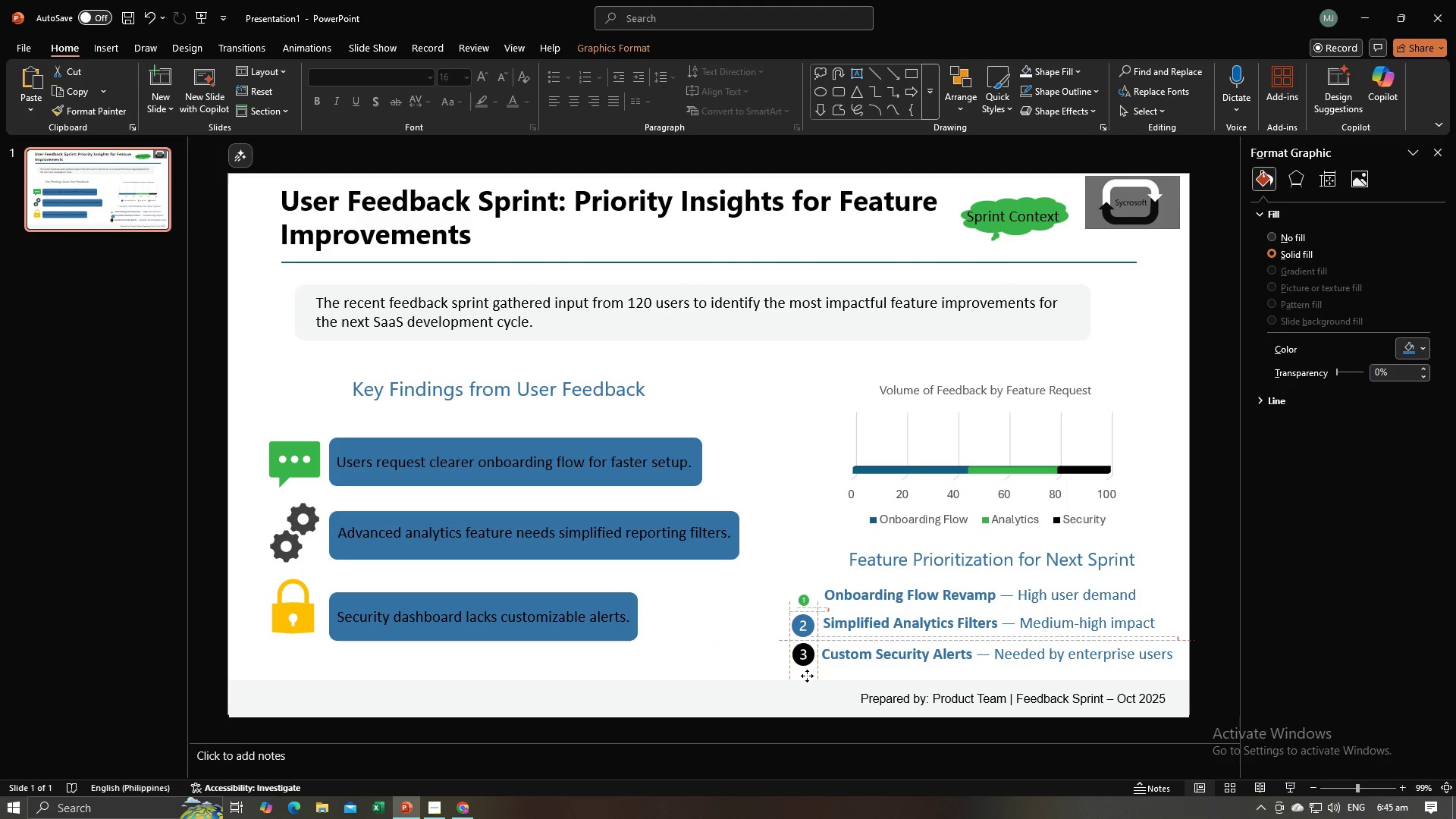 
left_click([760, 667])
 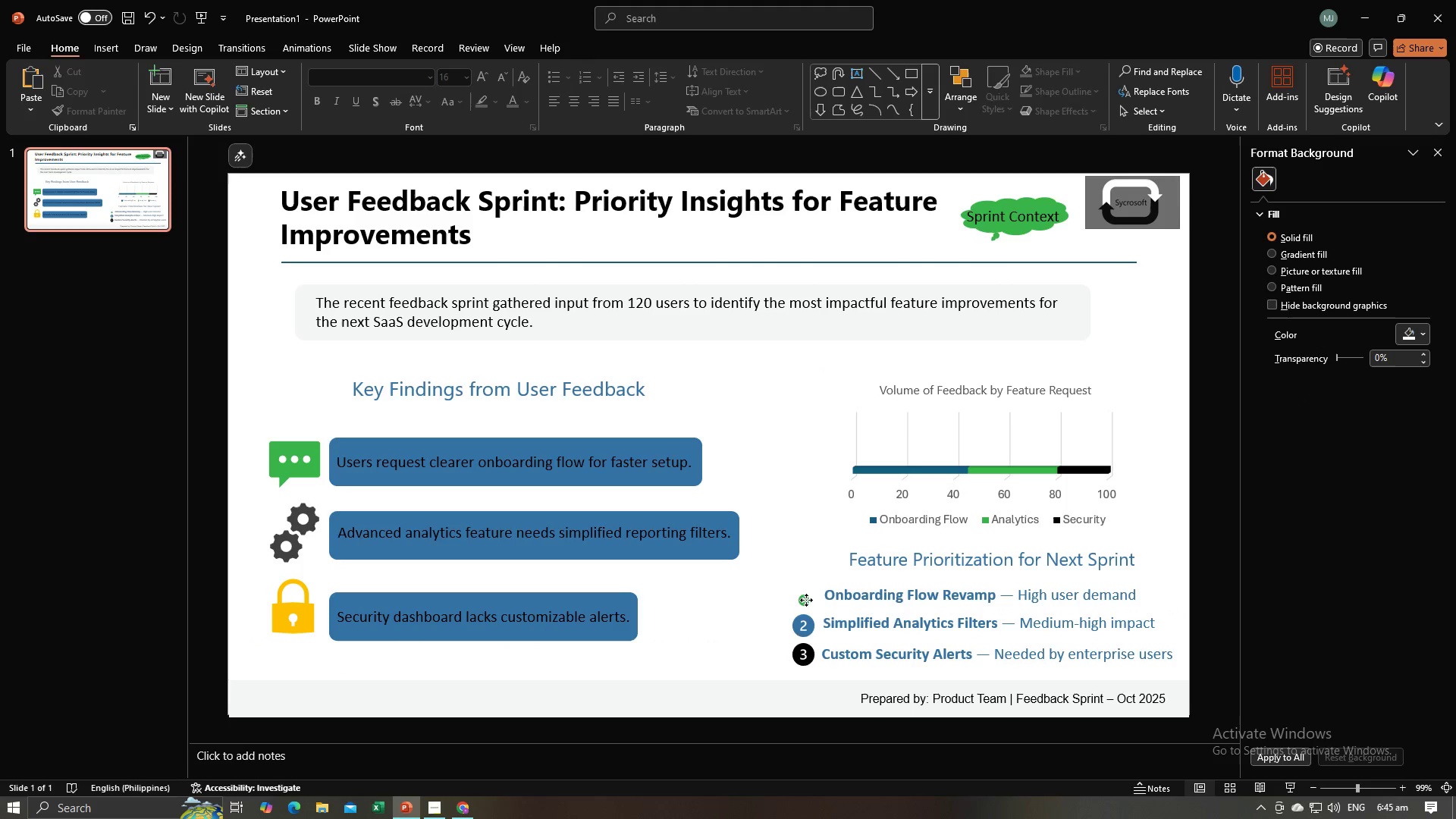 
left_click([806, 600])
 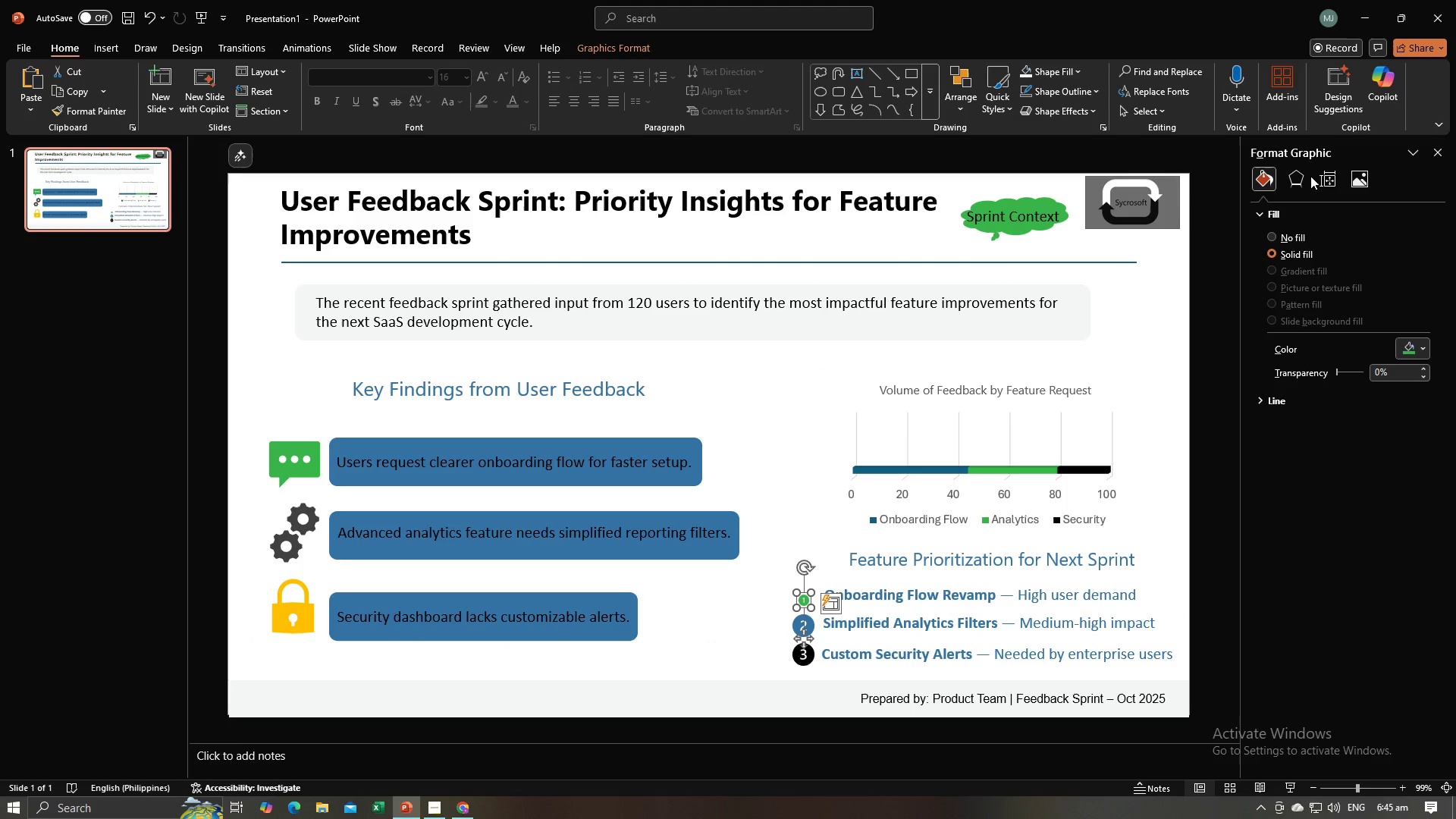 
left_click([1319, 178])
 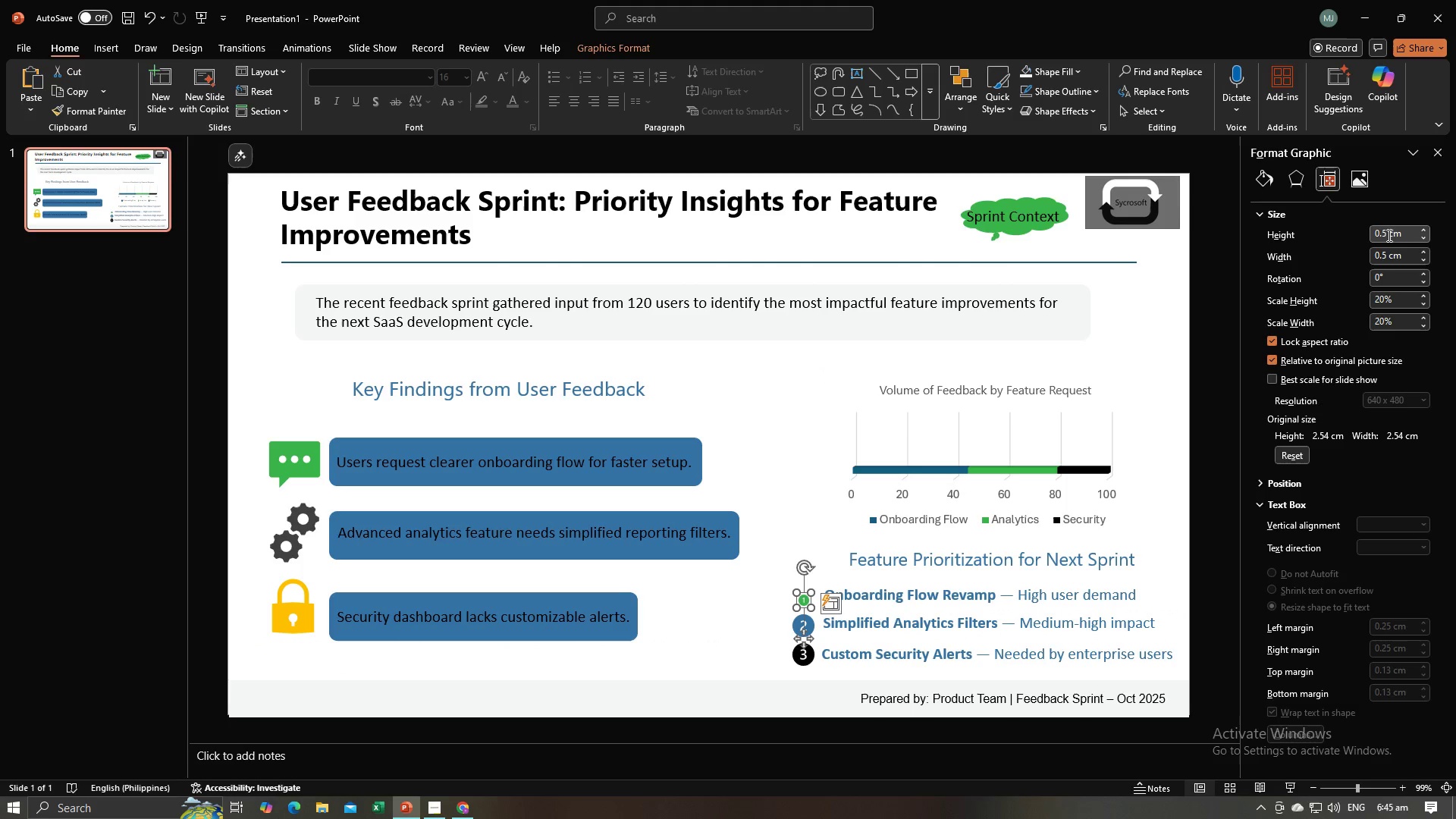 
left_click([1391, 234])
 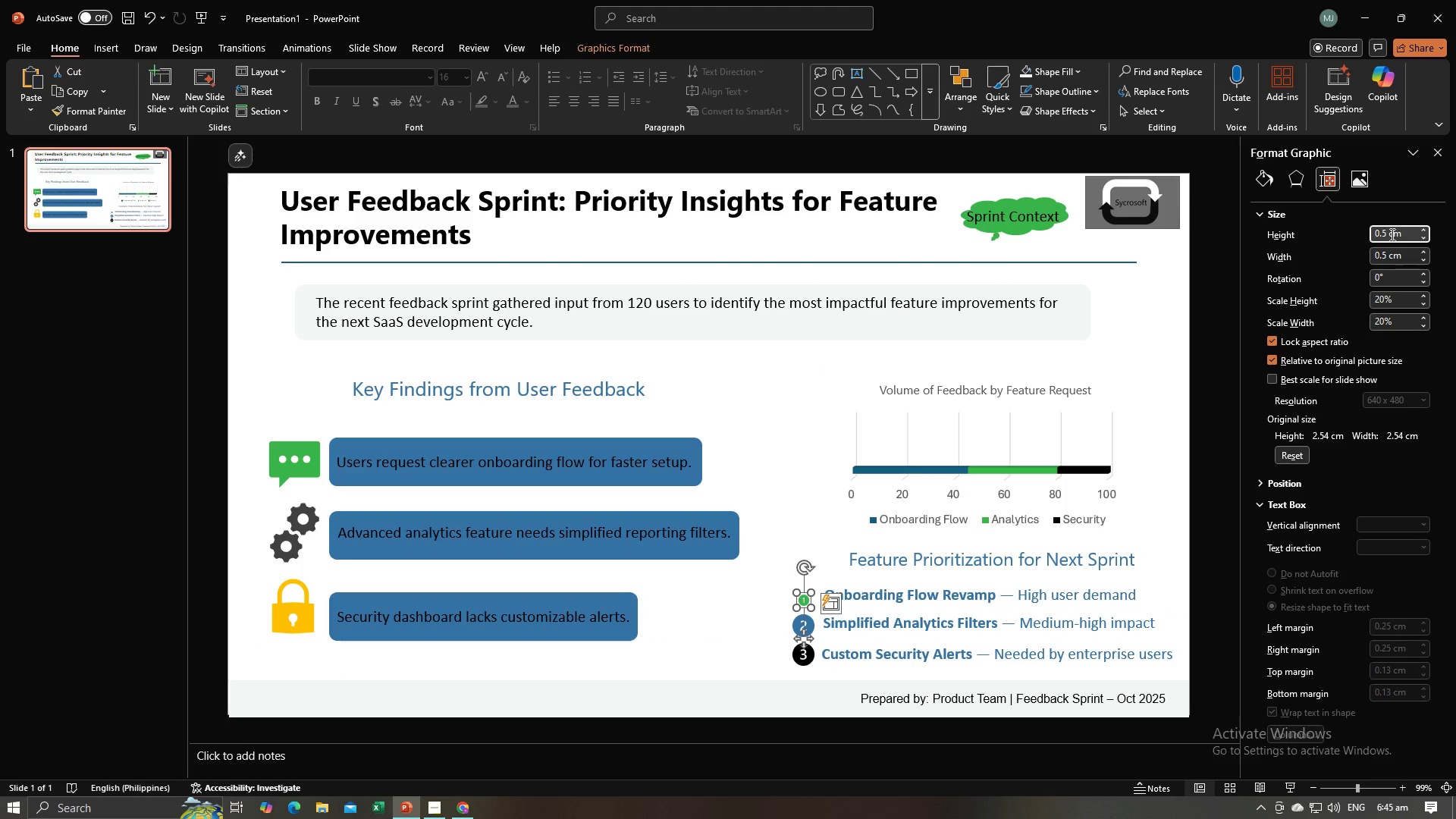 
type(A1)
 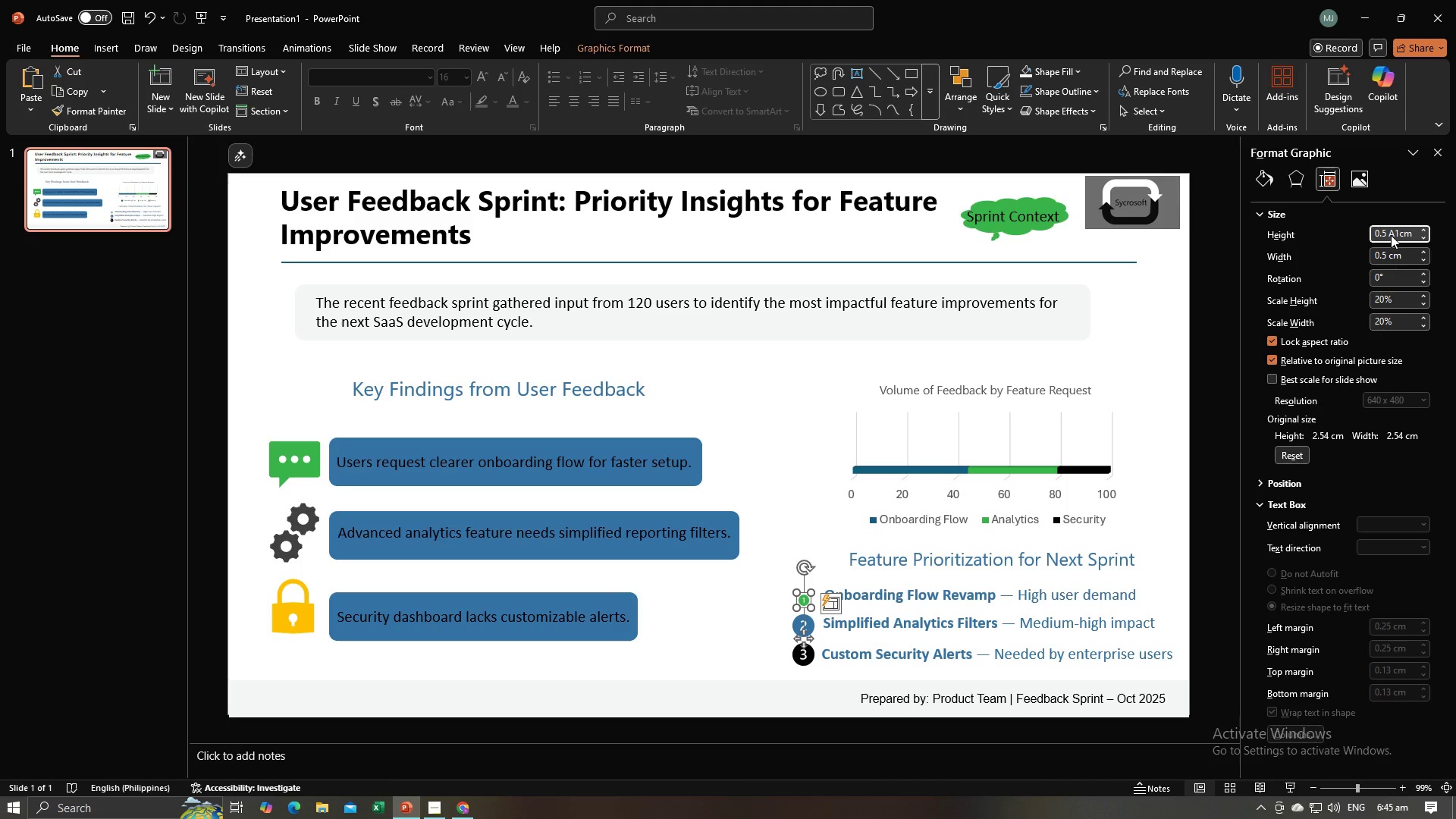 
key(Control+A)
 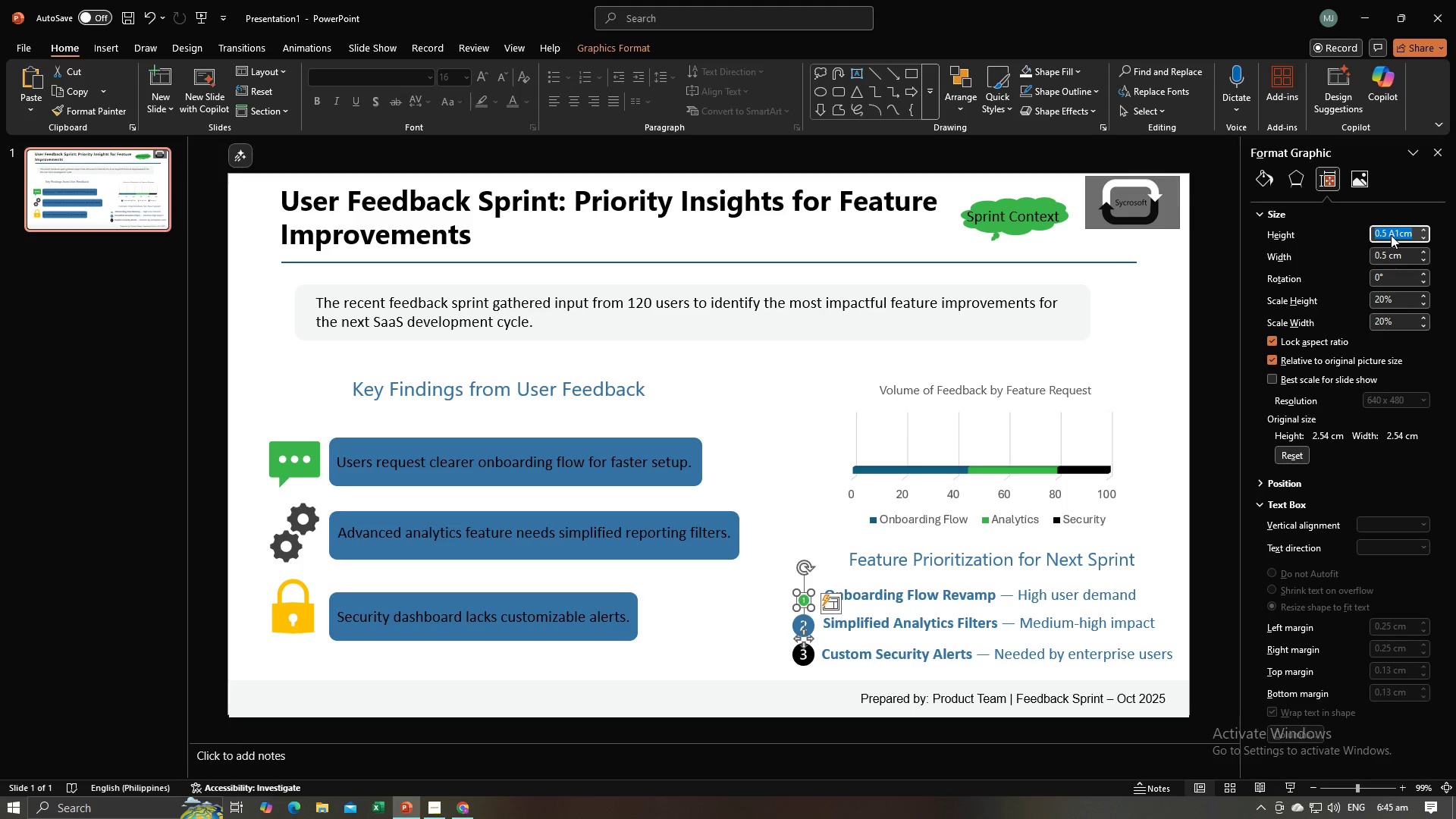 
key(1)
 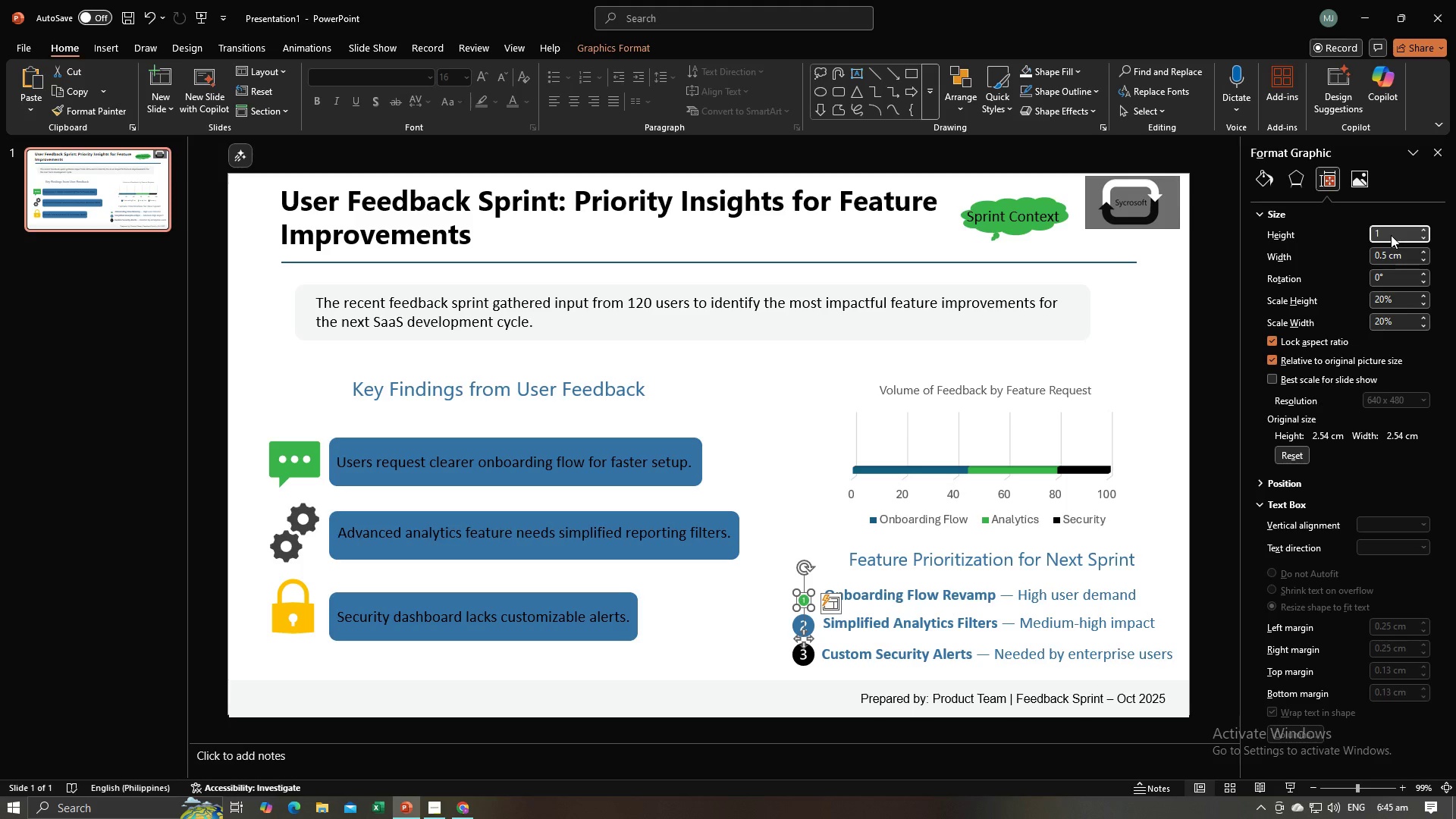 
key(Enter)
 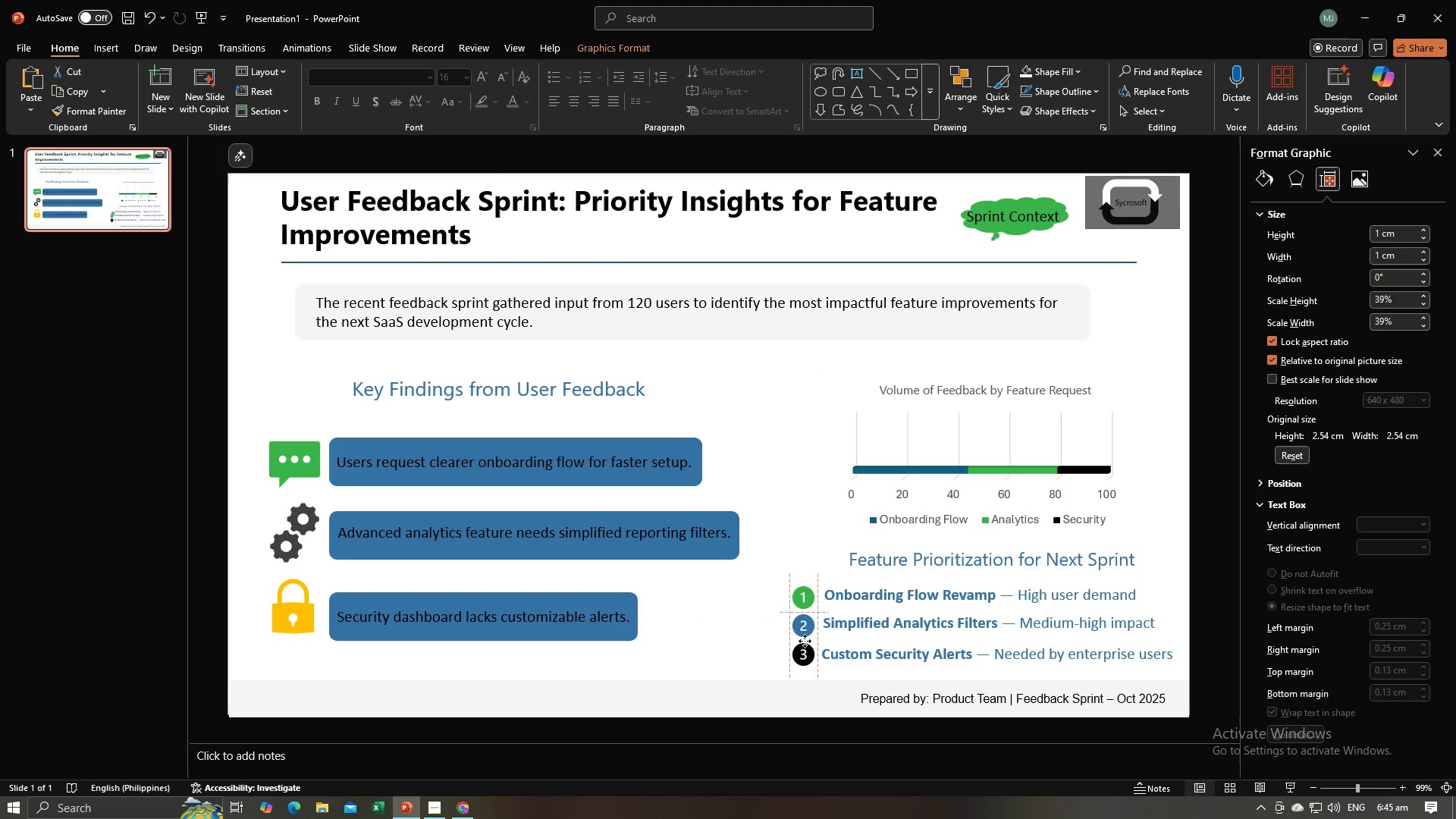 
wait(6.38)
 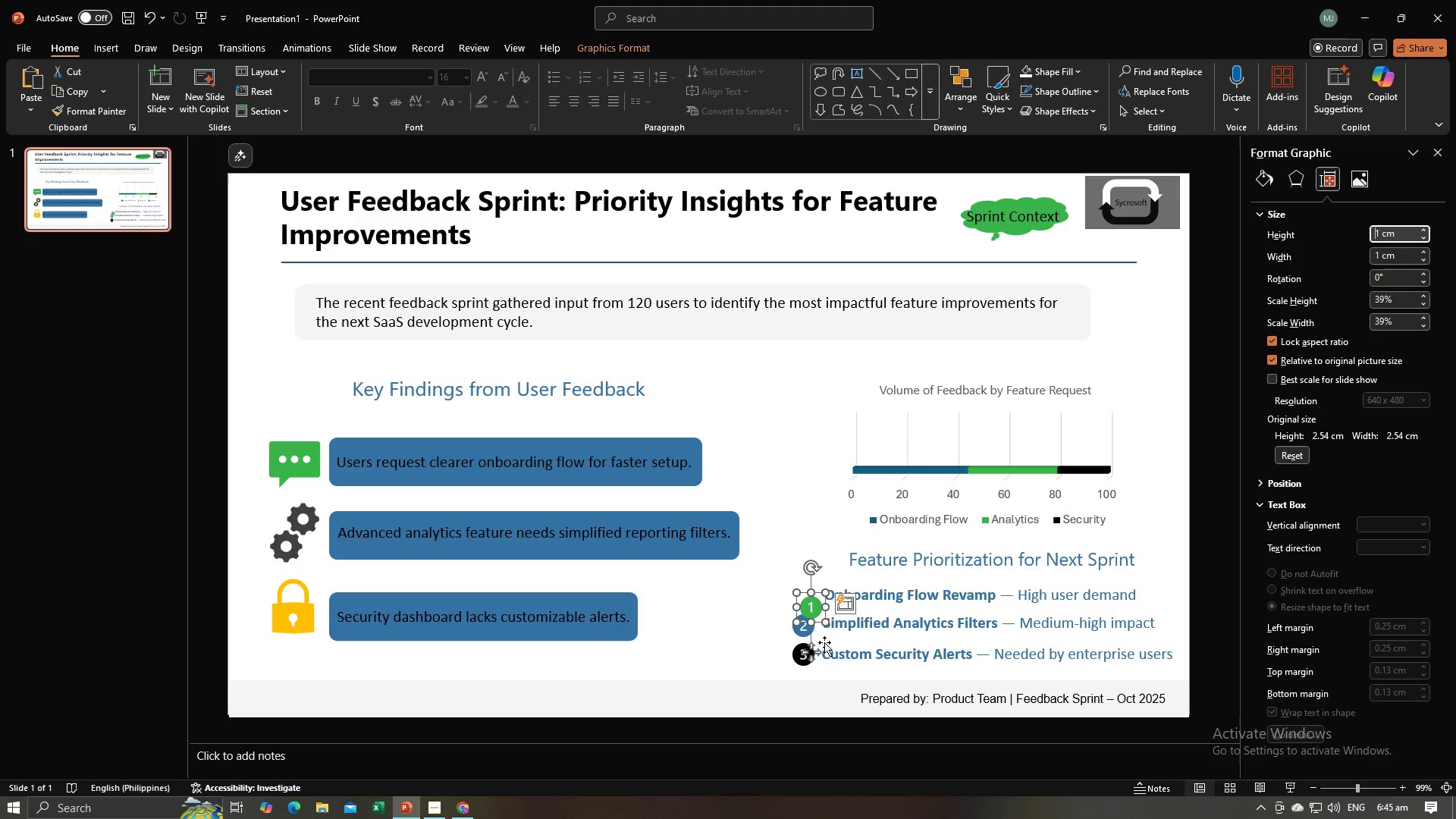 
left_click([767, 651])
 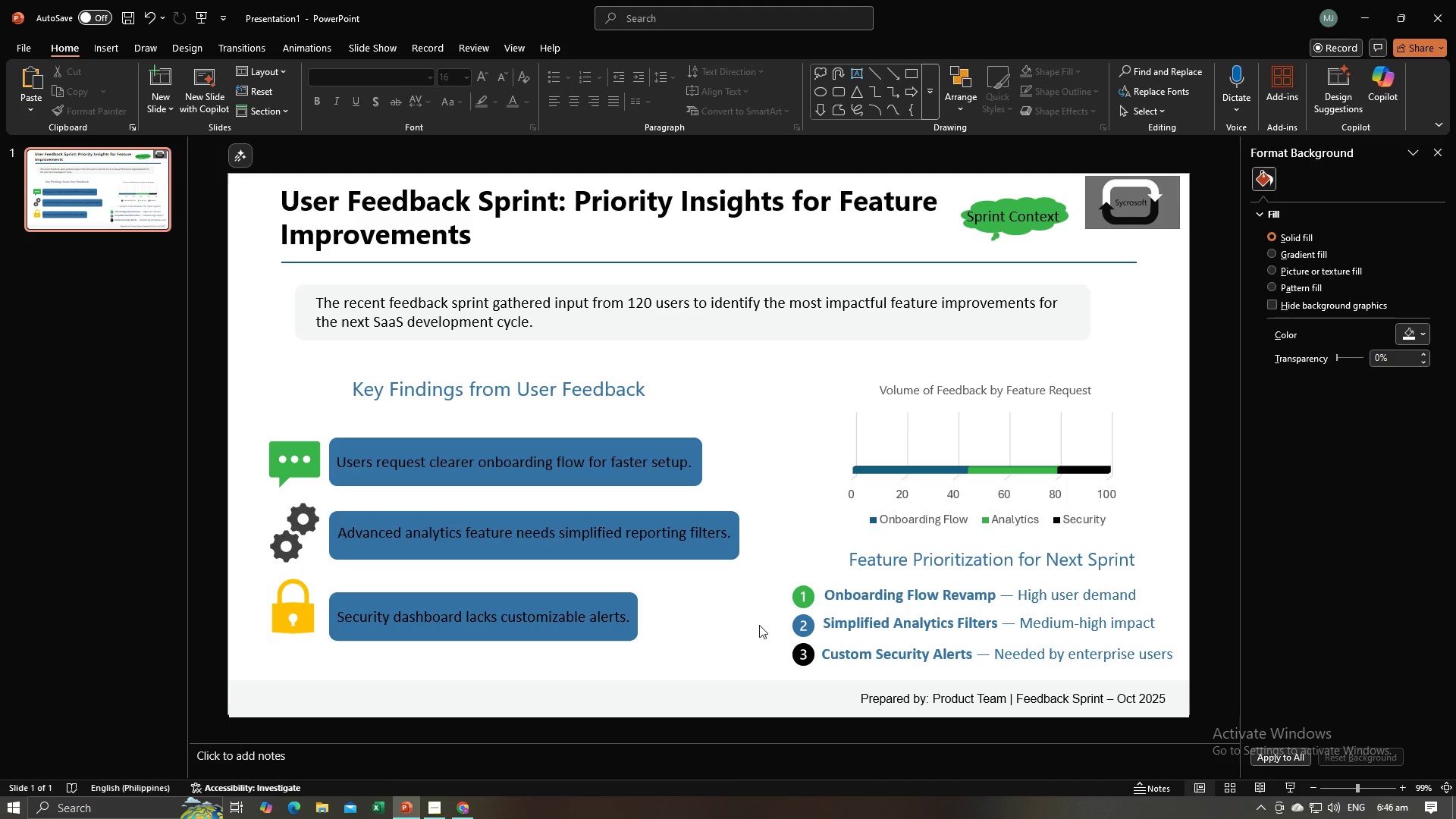 
left_click([922, 554])